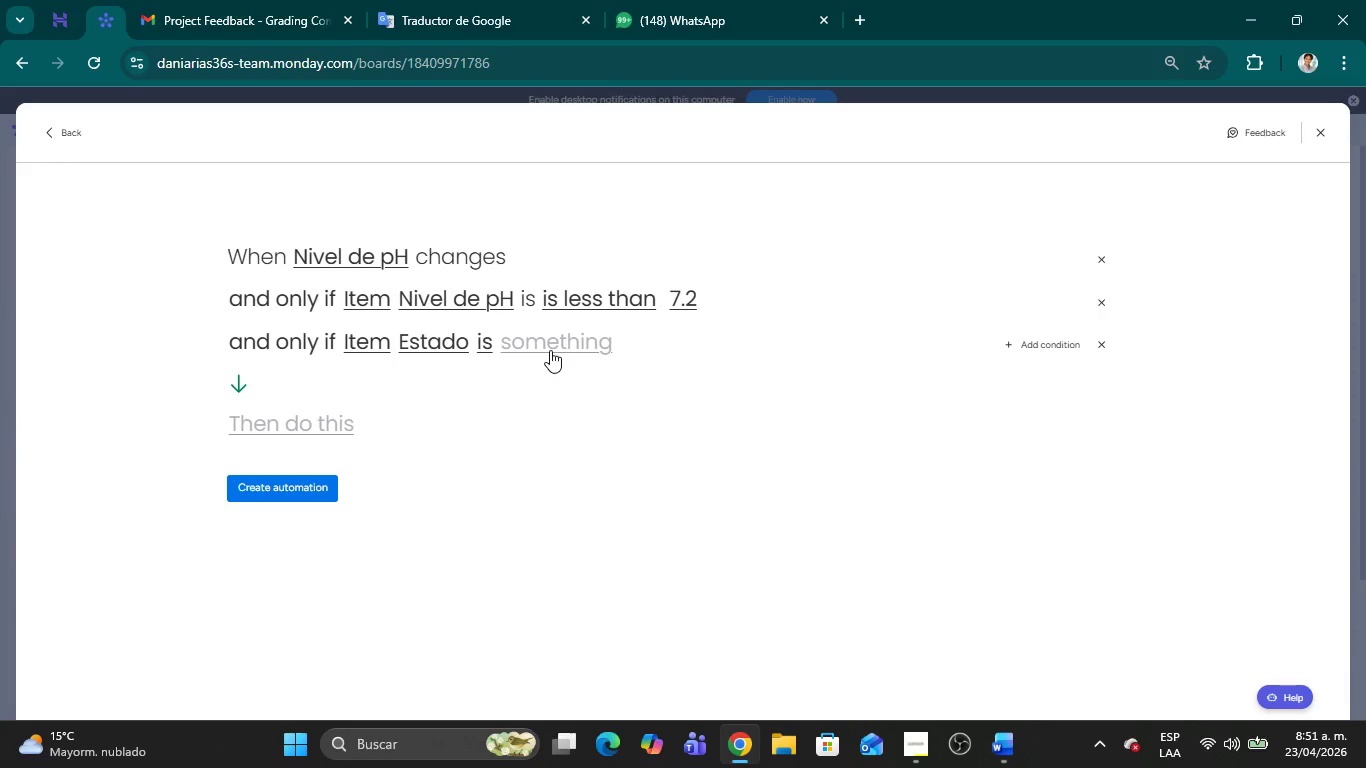 
left_click([550, 350])
 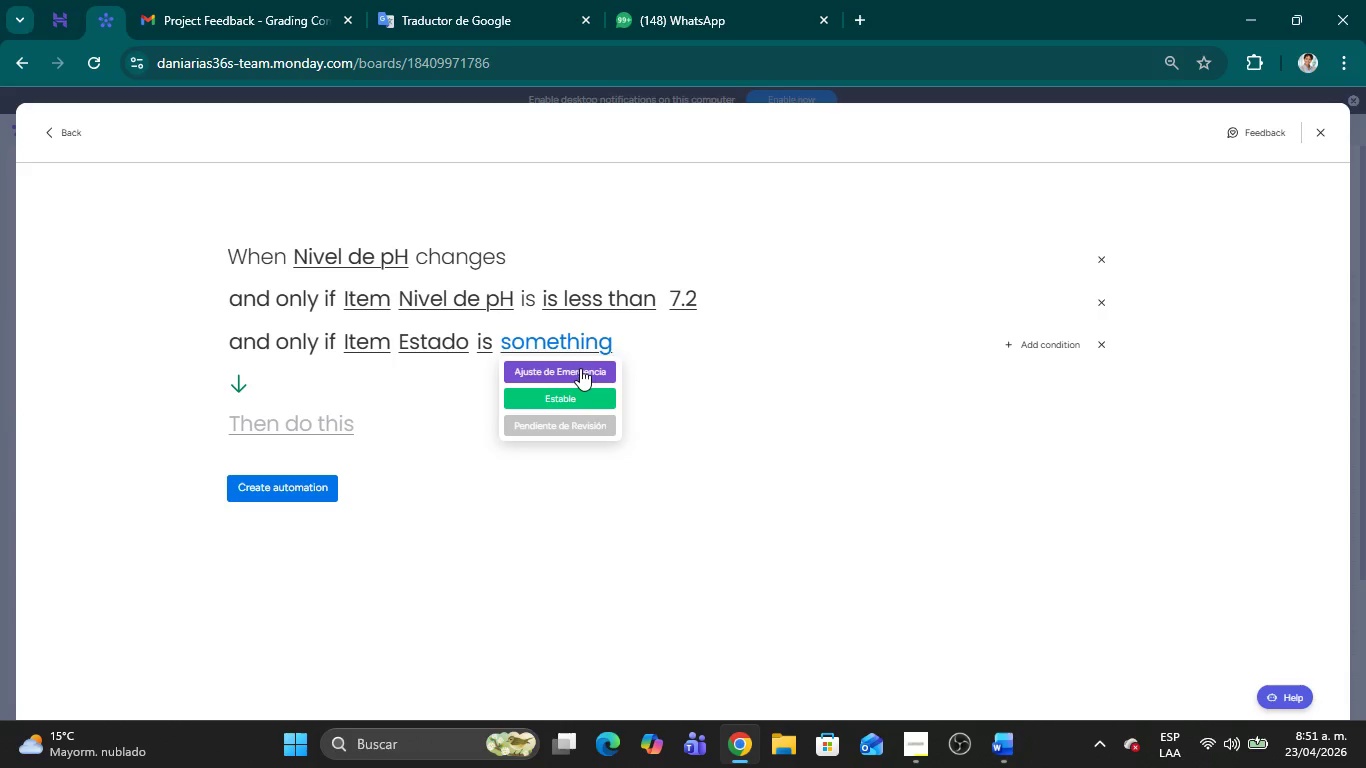 
left_click([583, 373])
 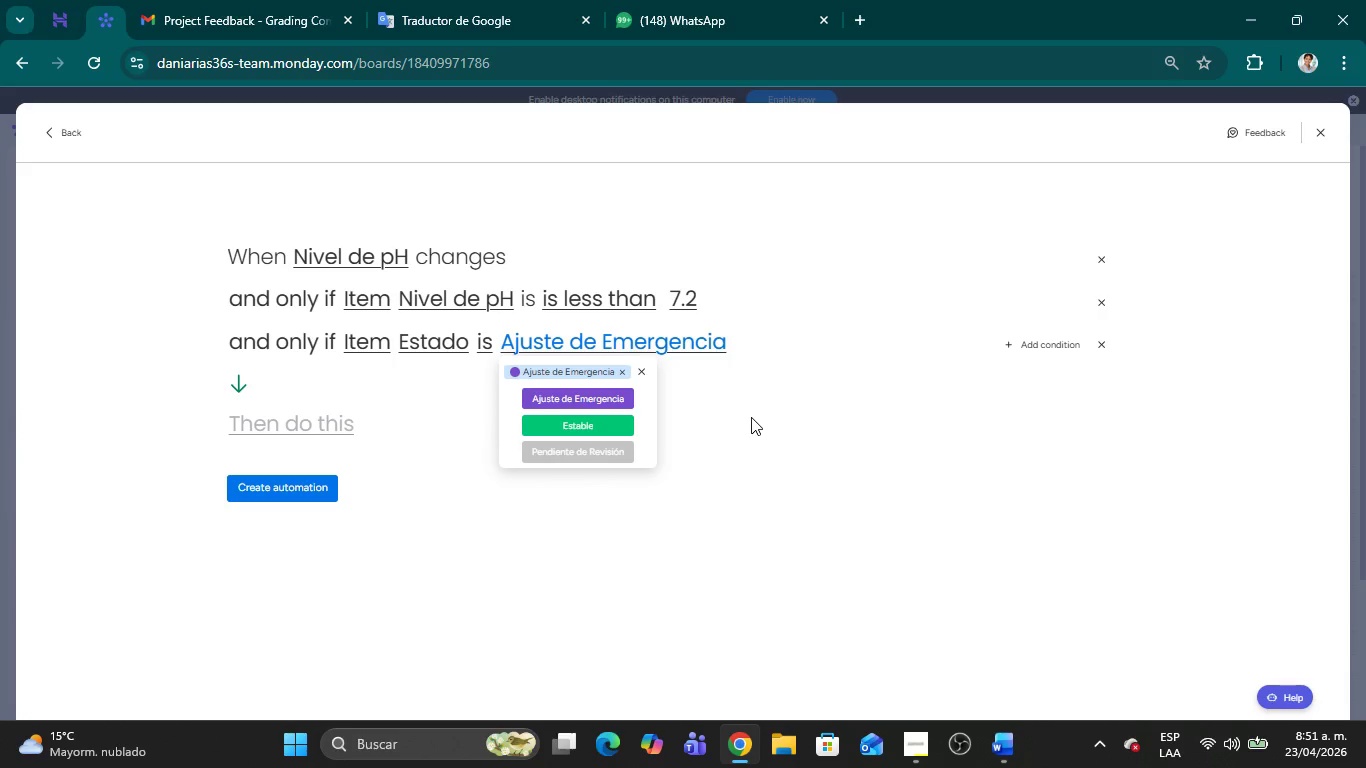 
left_click([772, 423])
 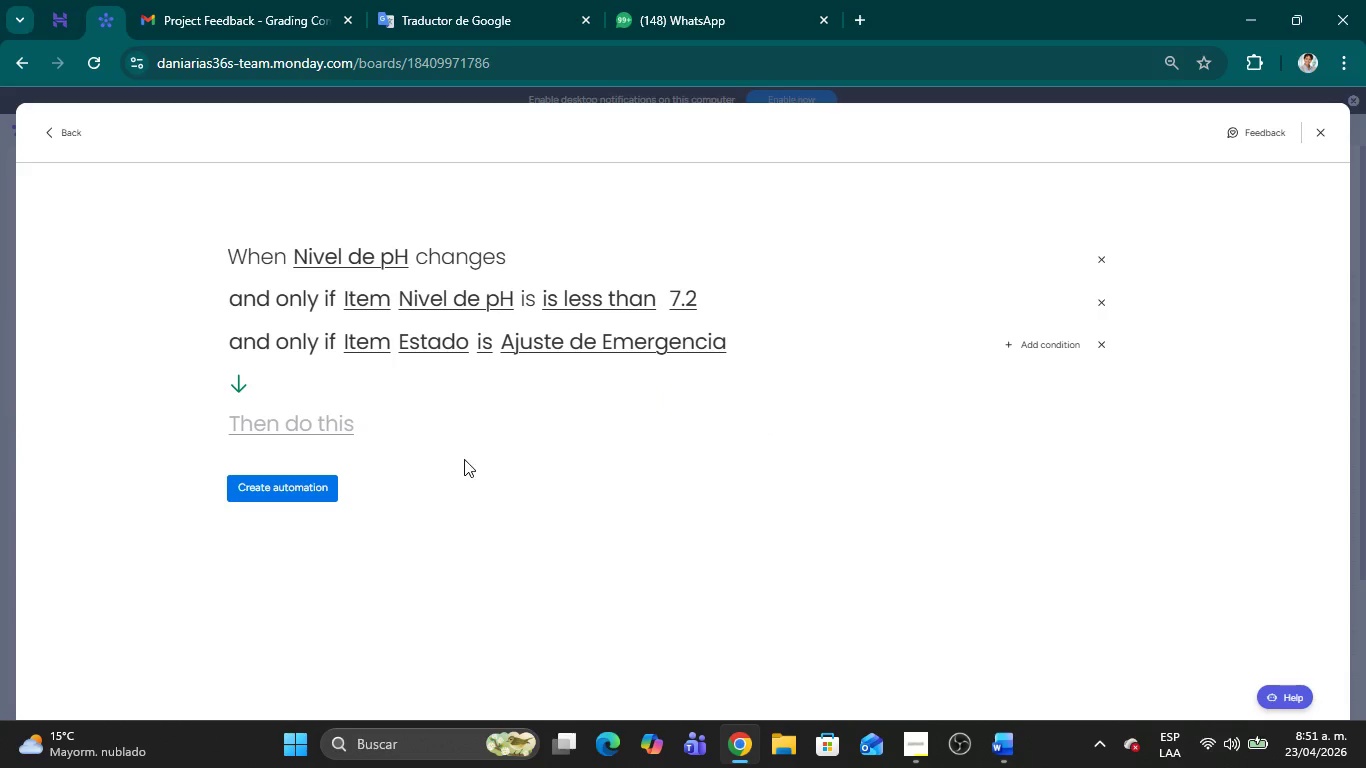 
left_click([337, 429])
 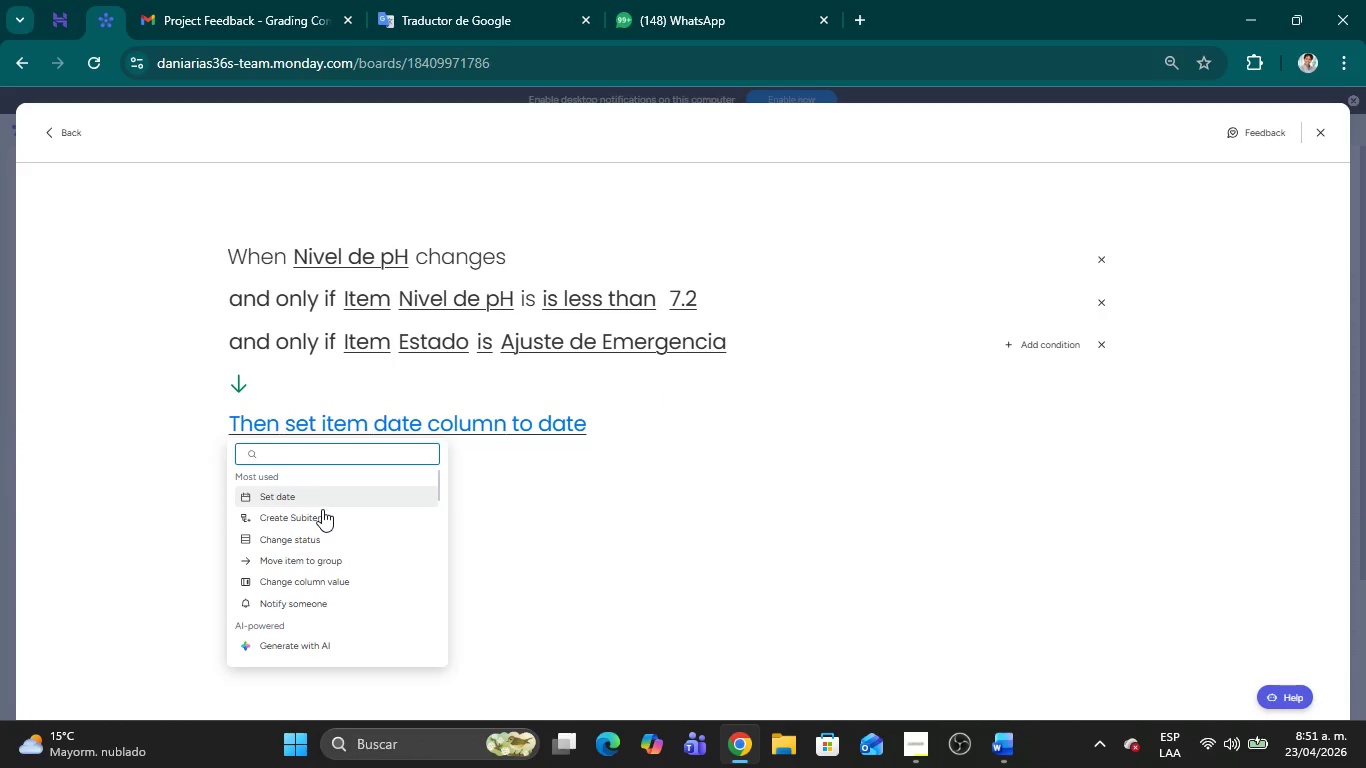 
left_click([318, 546])
 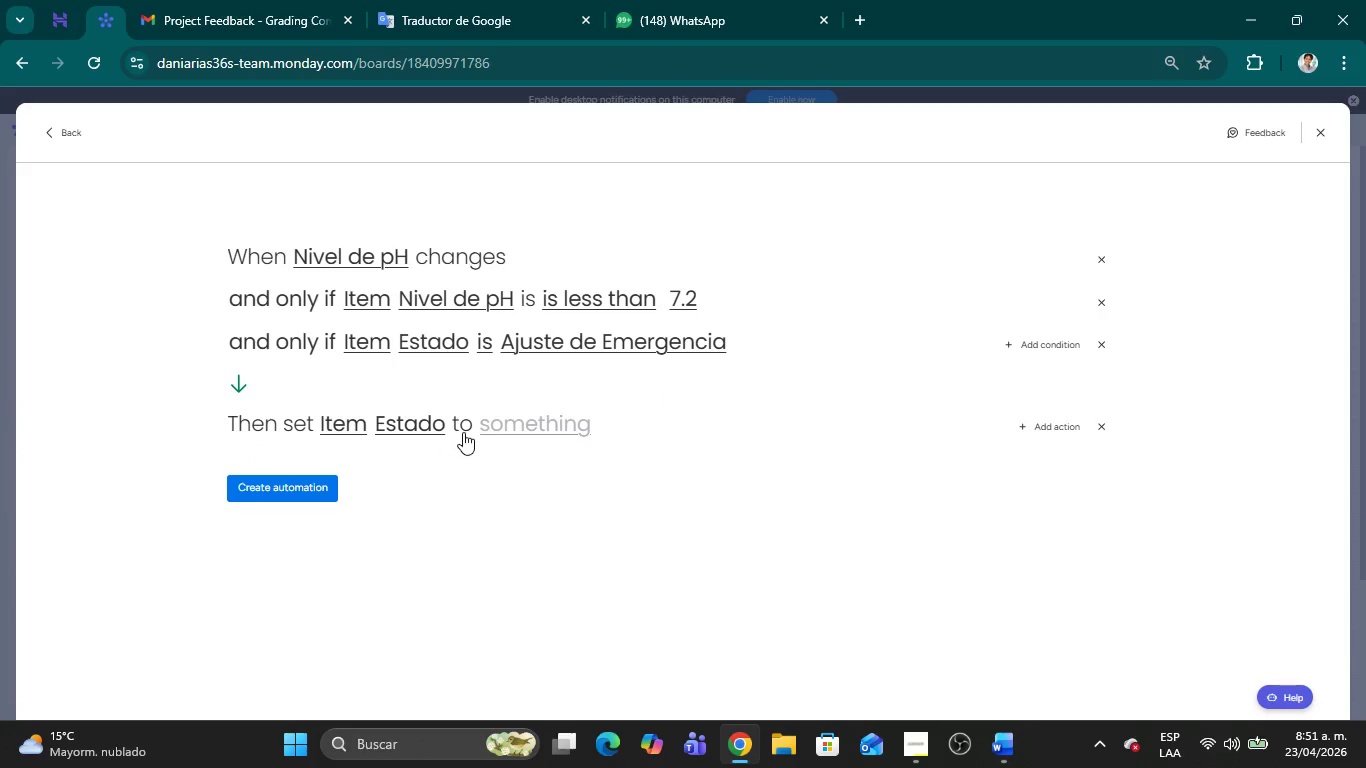 
left_click([509, 424])
 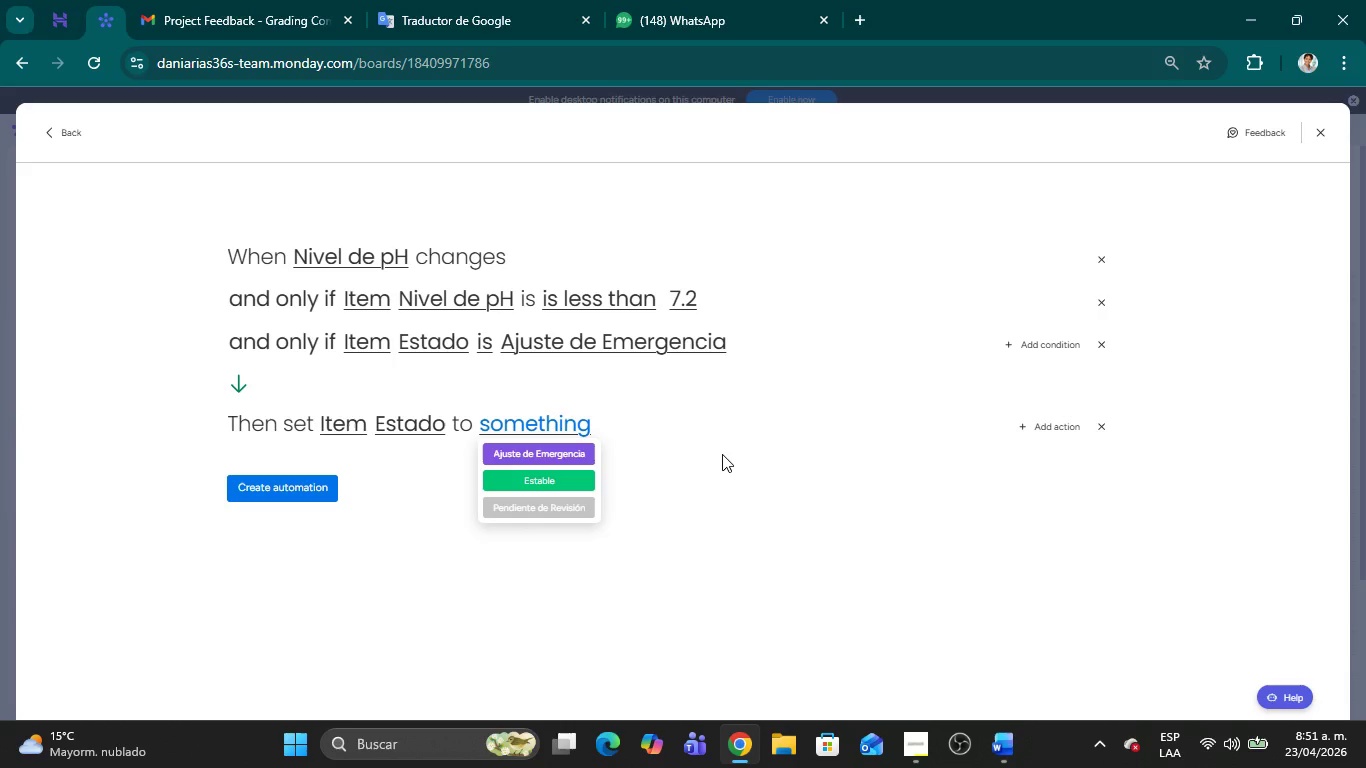 
left_click([723, 454])
 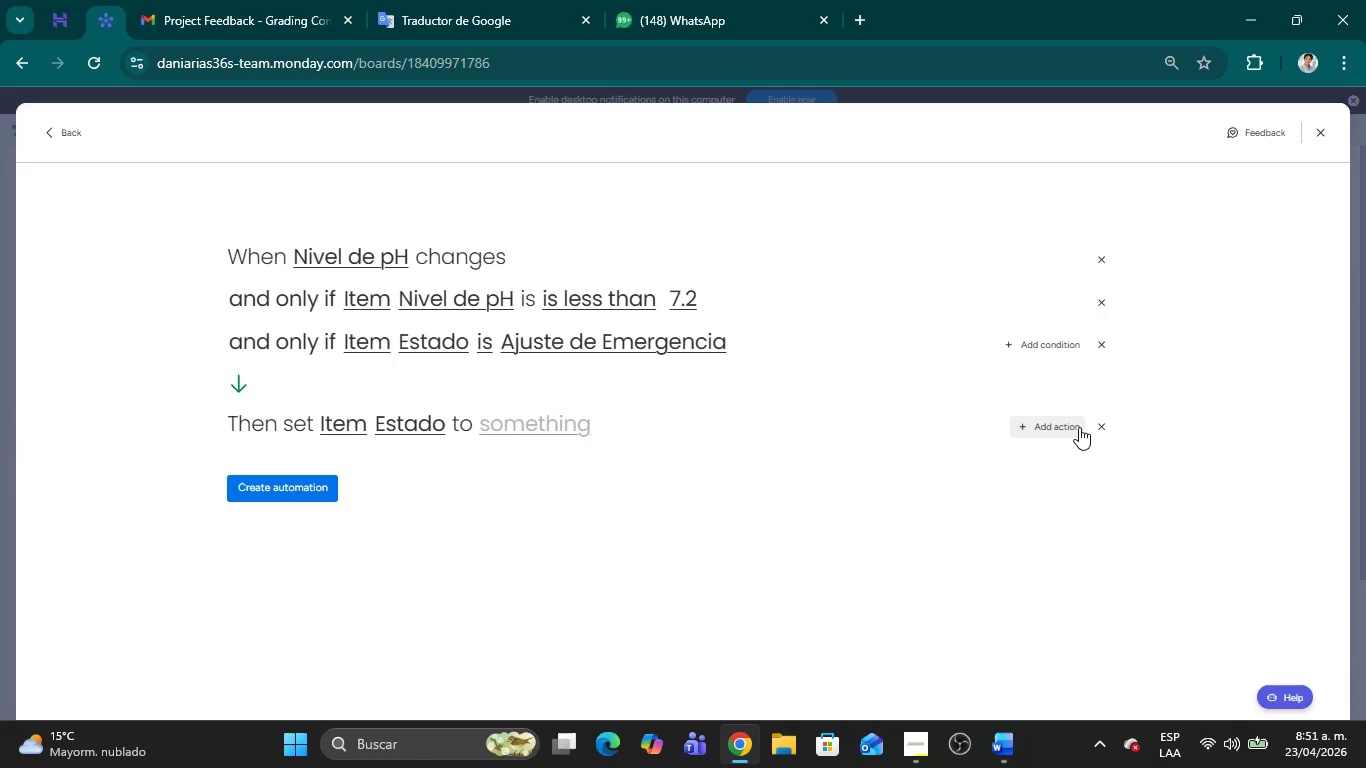 
left_click([1102, 426])
 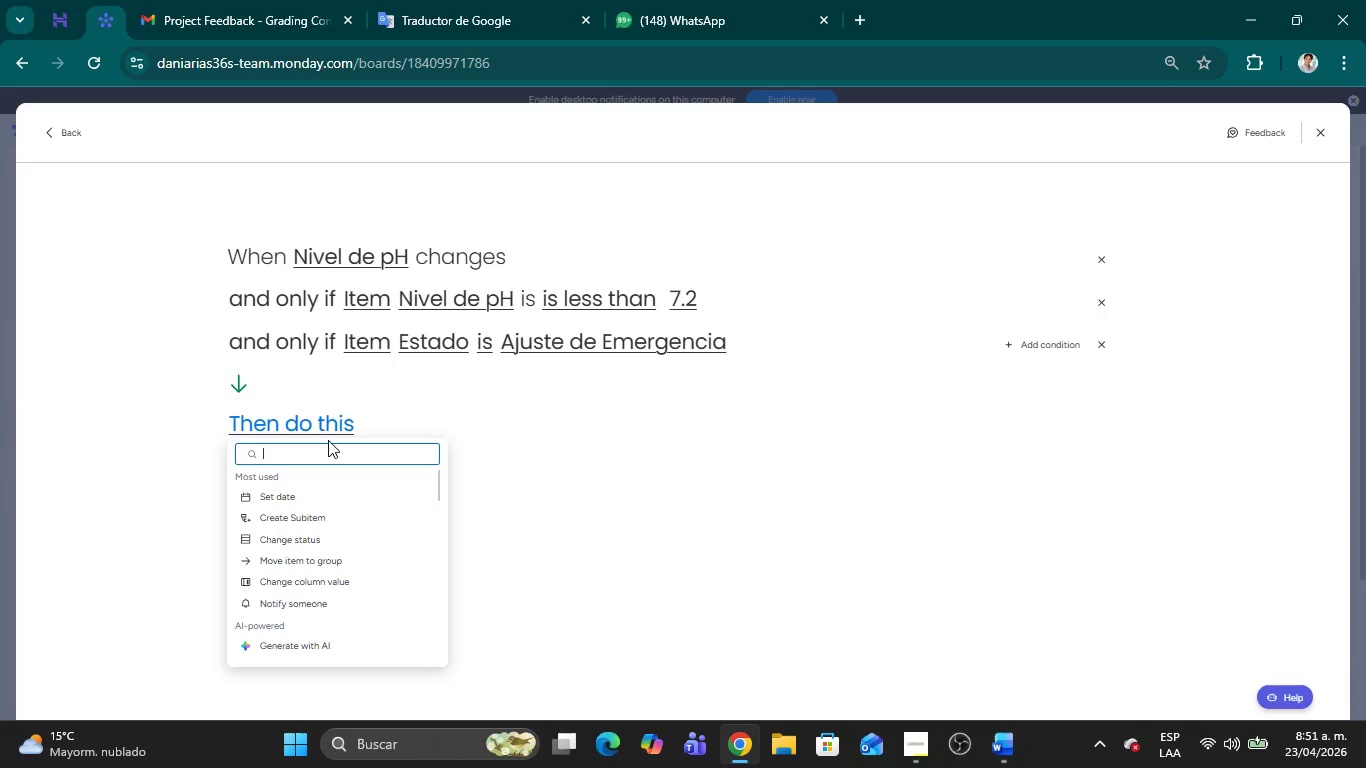 
wait(35.16)
 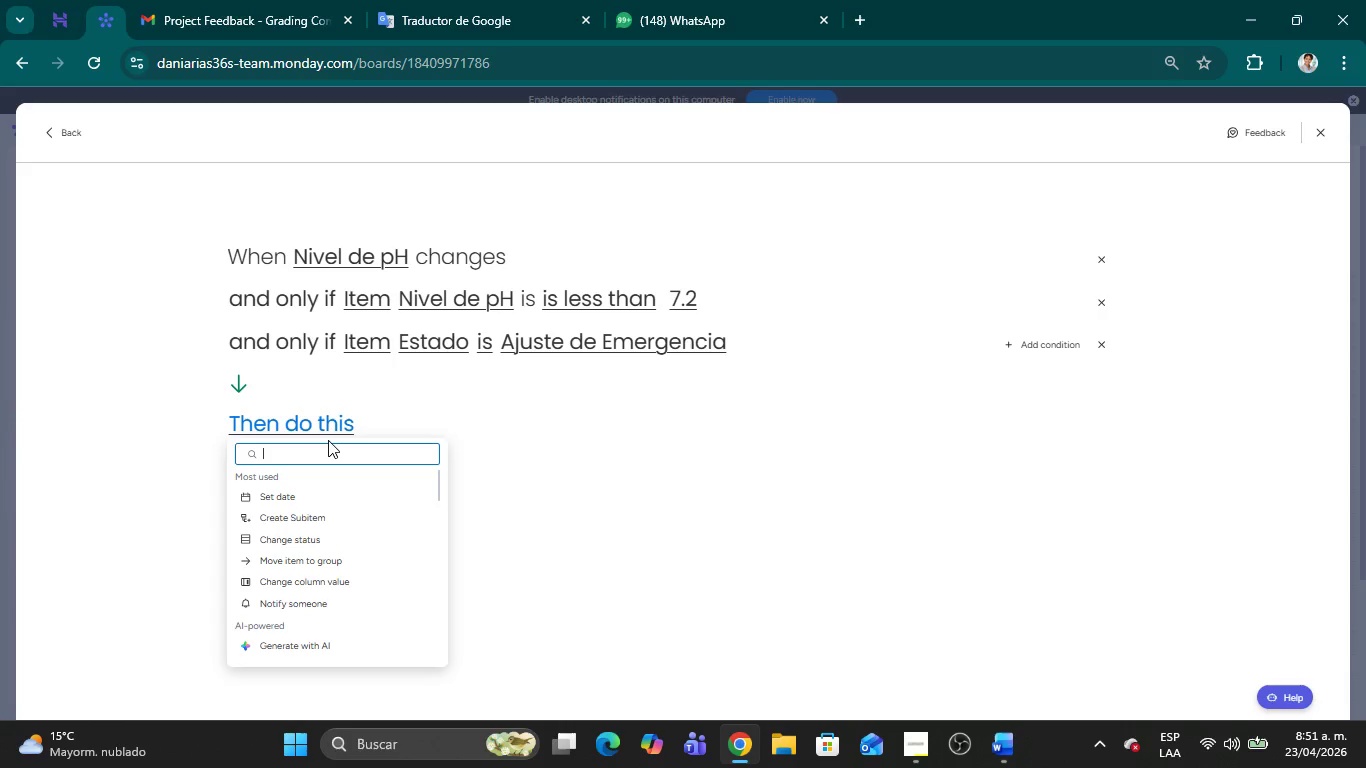 
left_click([1106, 347])
 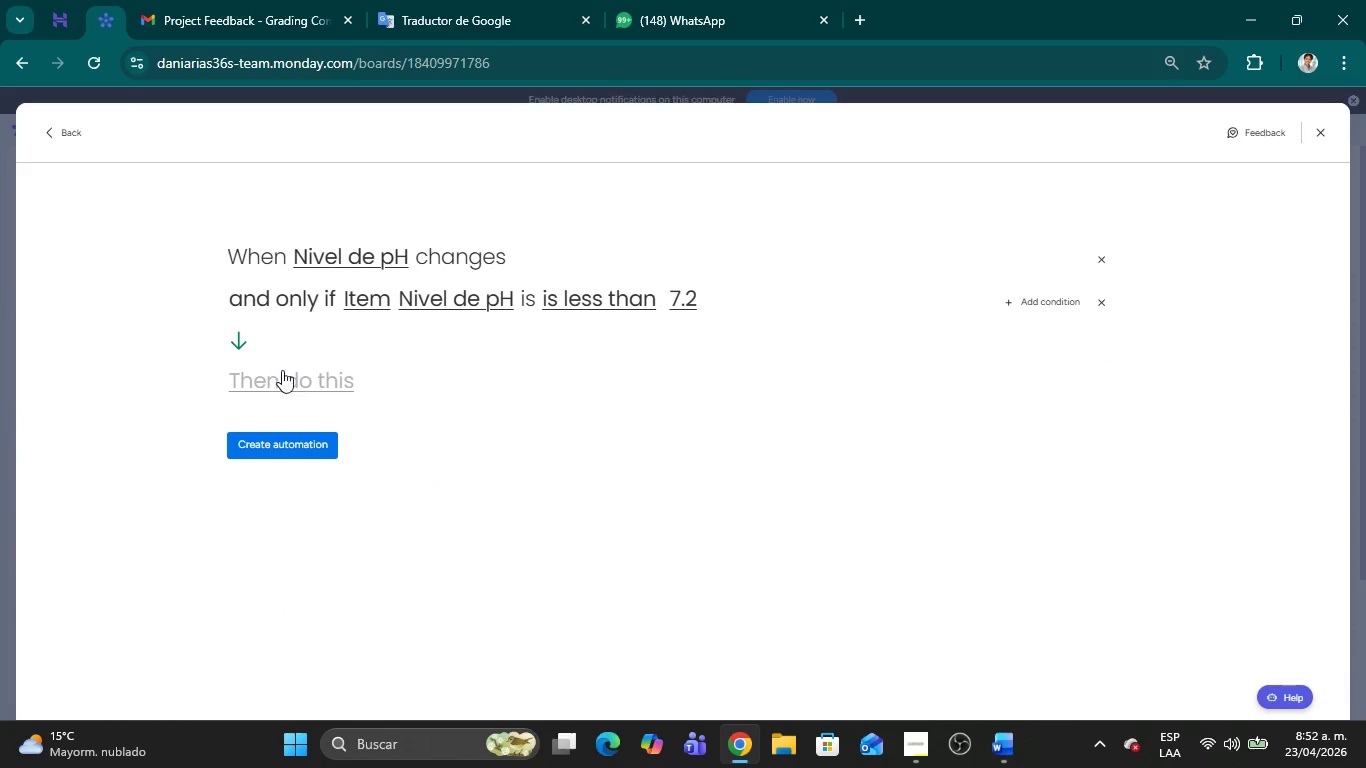 
left_click([286, 376])
 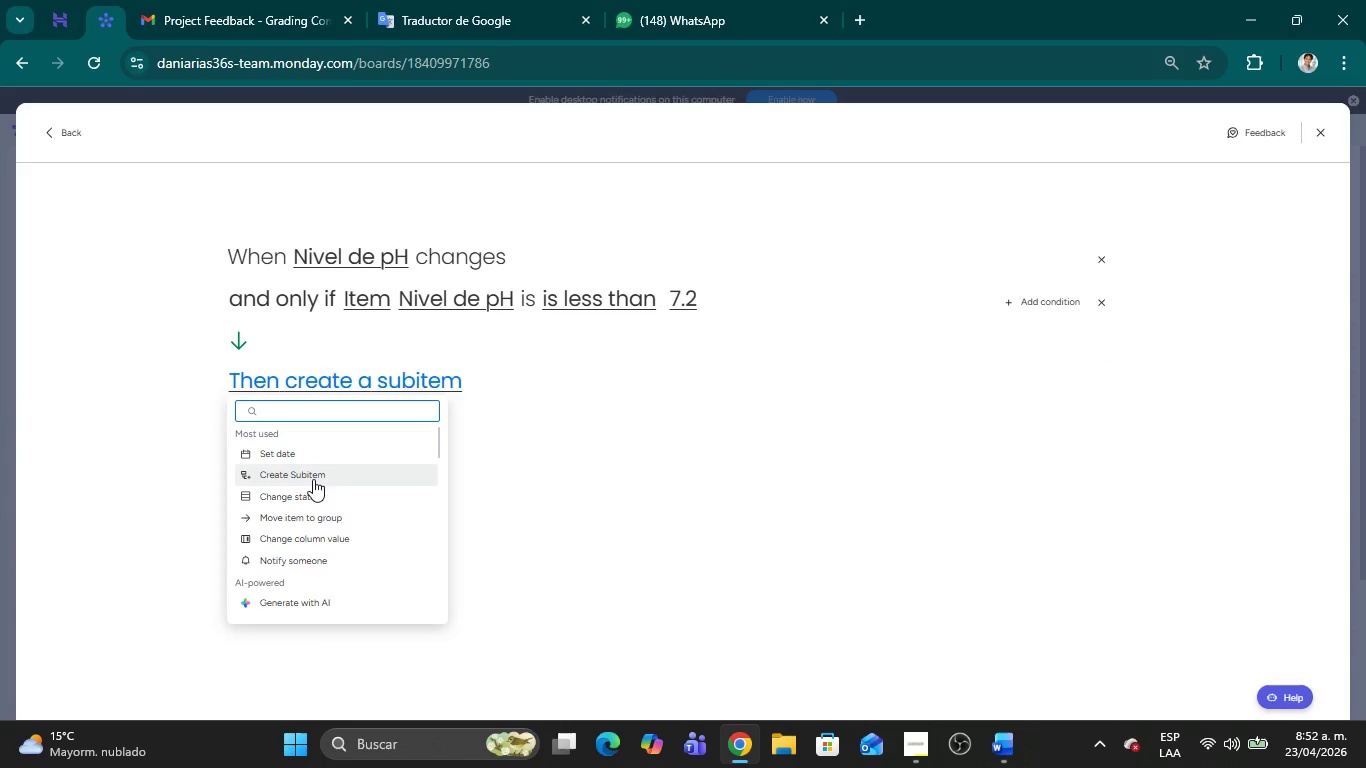 
left_click([322, 501])
 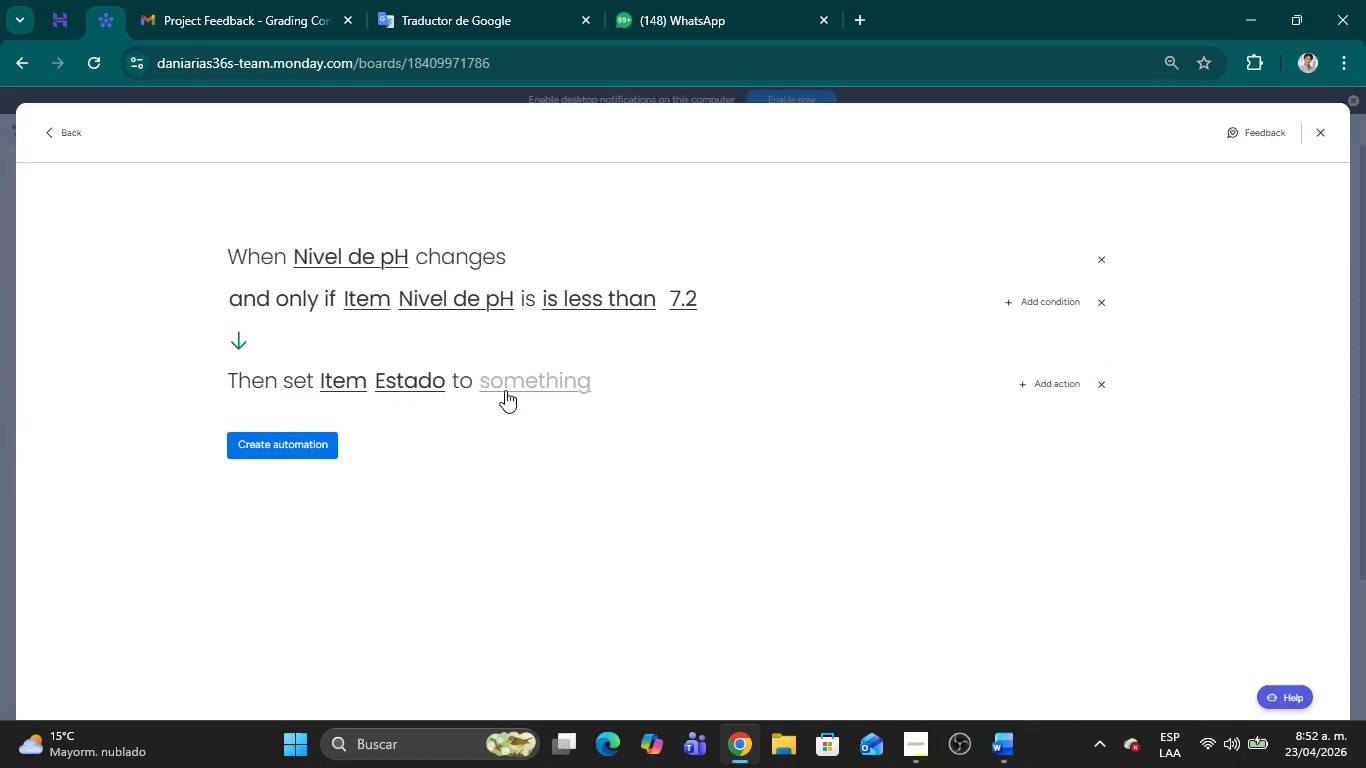 
left_click([523, 385])
 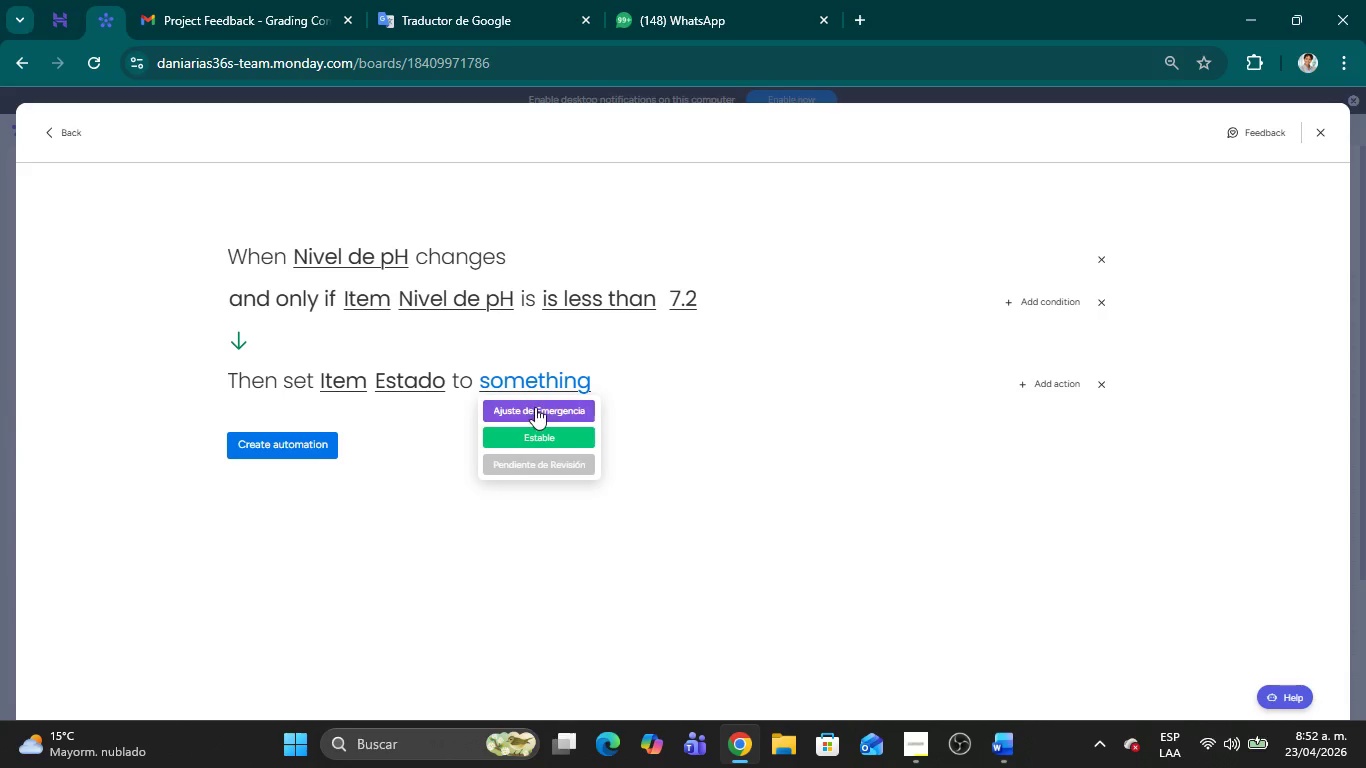 
left_click([535, 407])
 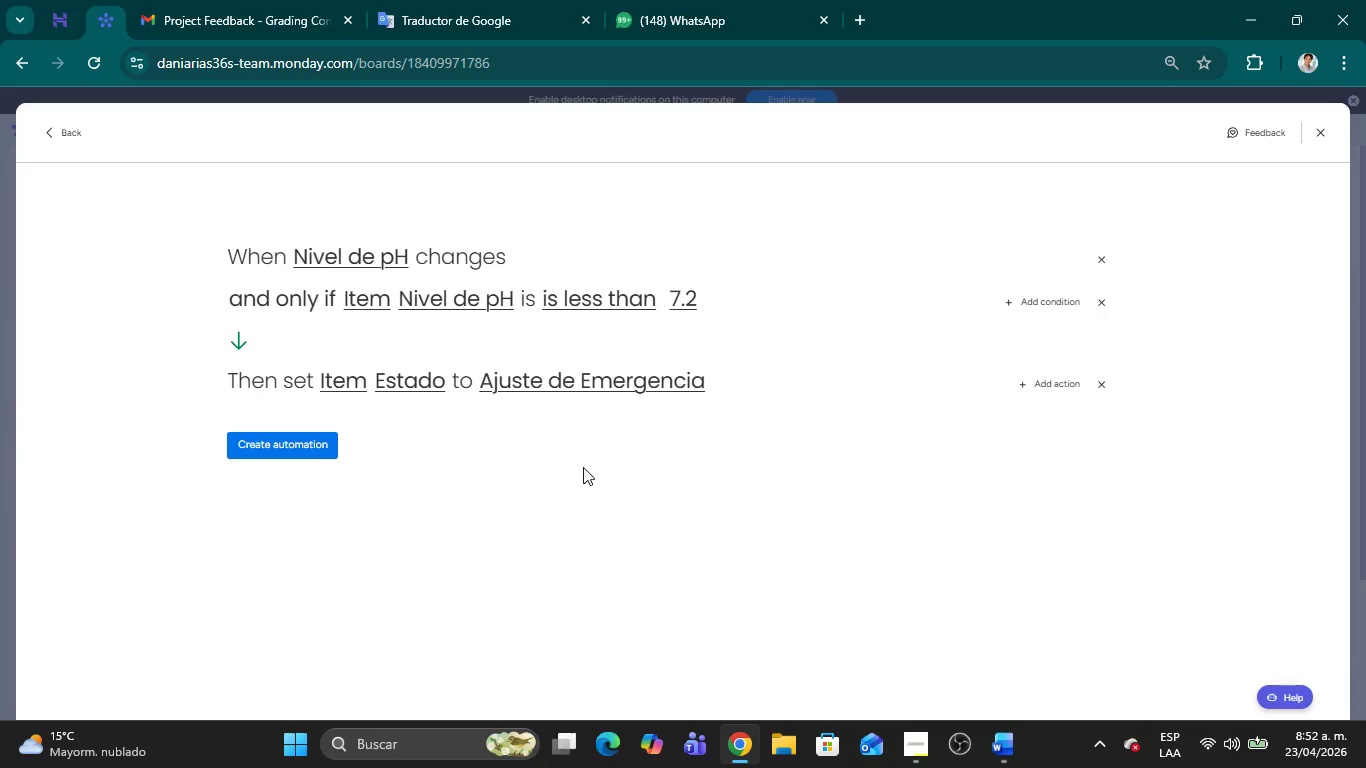 
wait(5.12)
 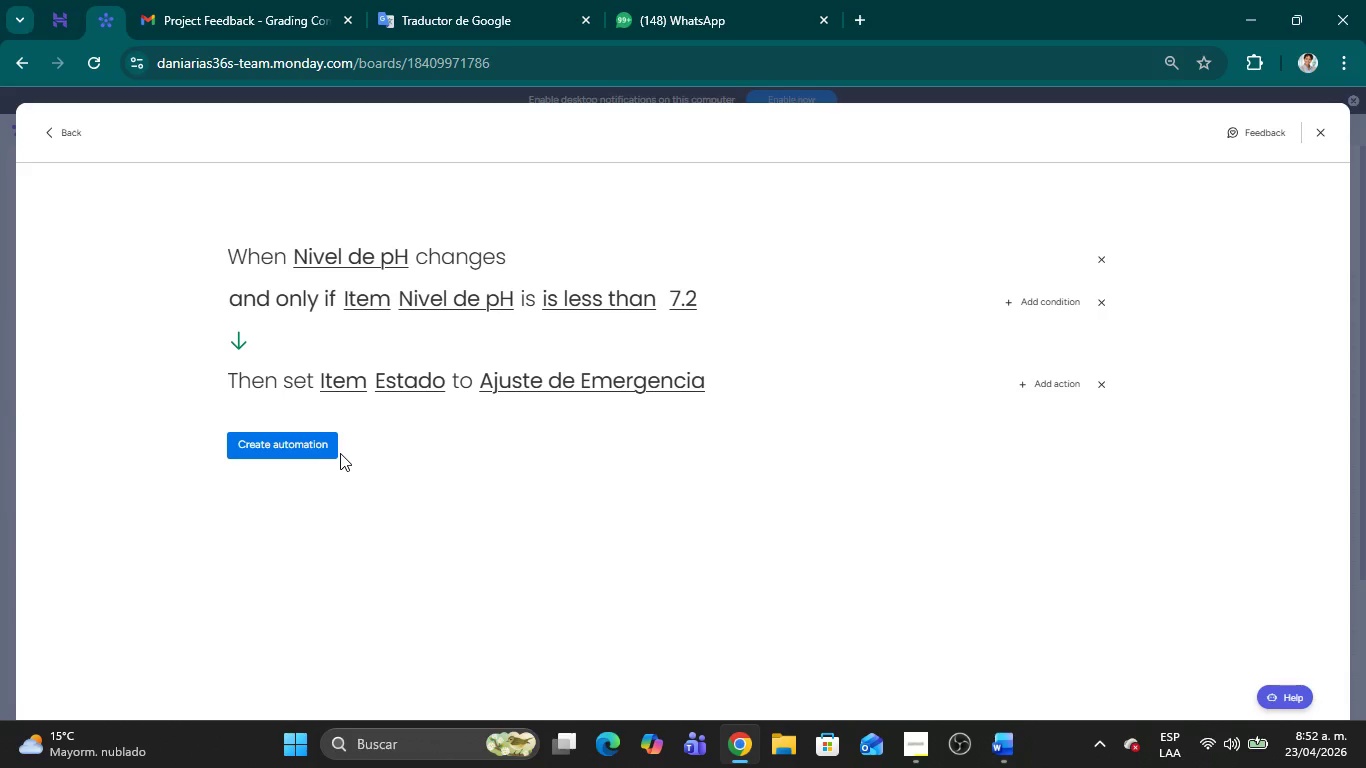 
left_click([1053, 388])
 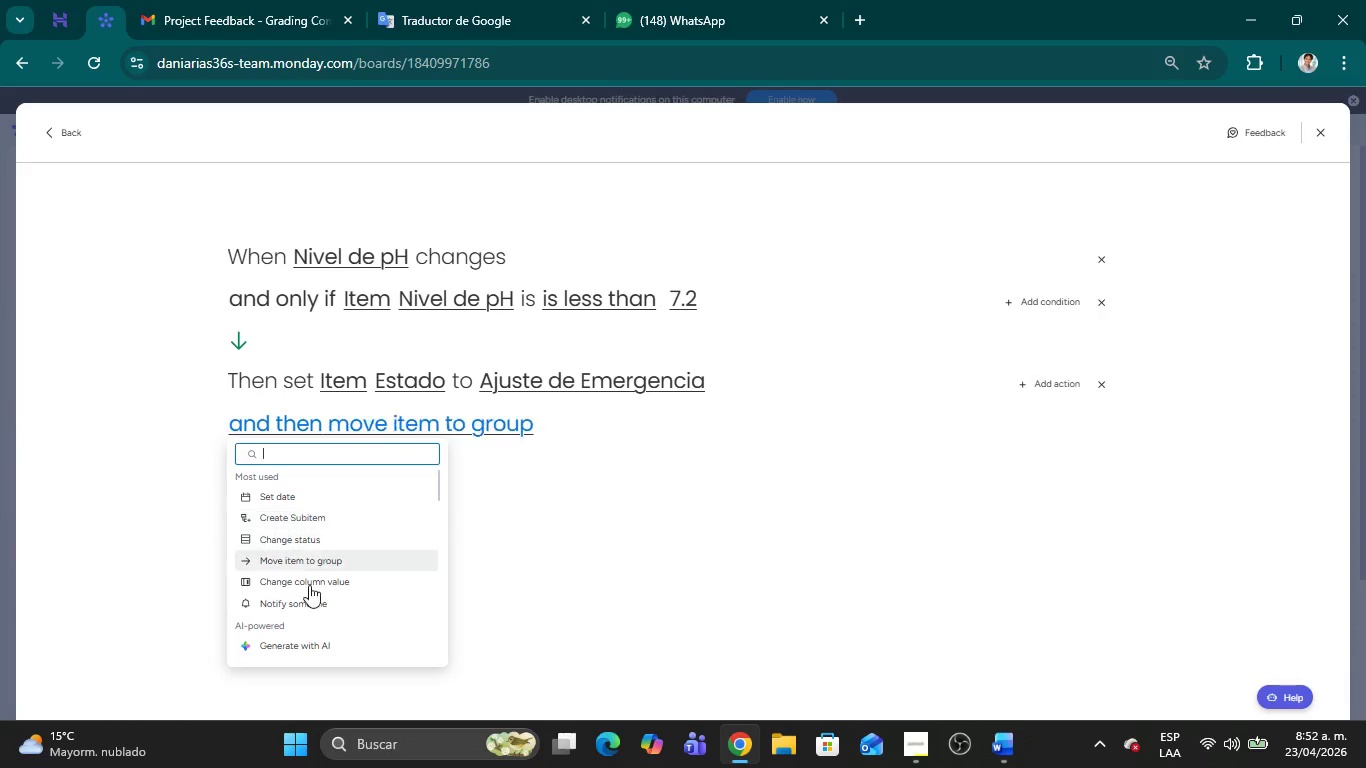 
left_click([305, 605])
 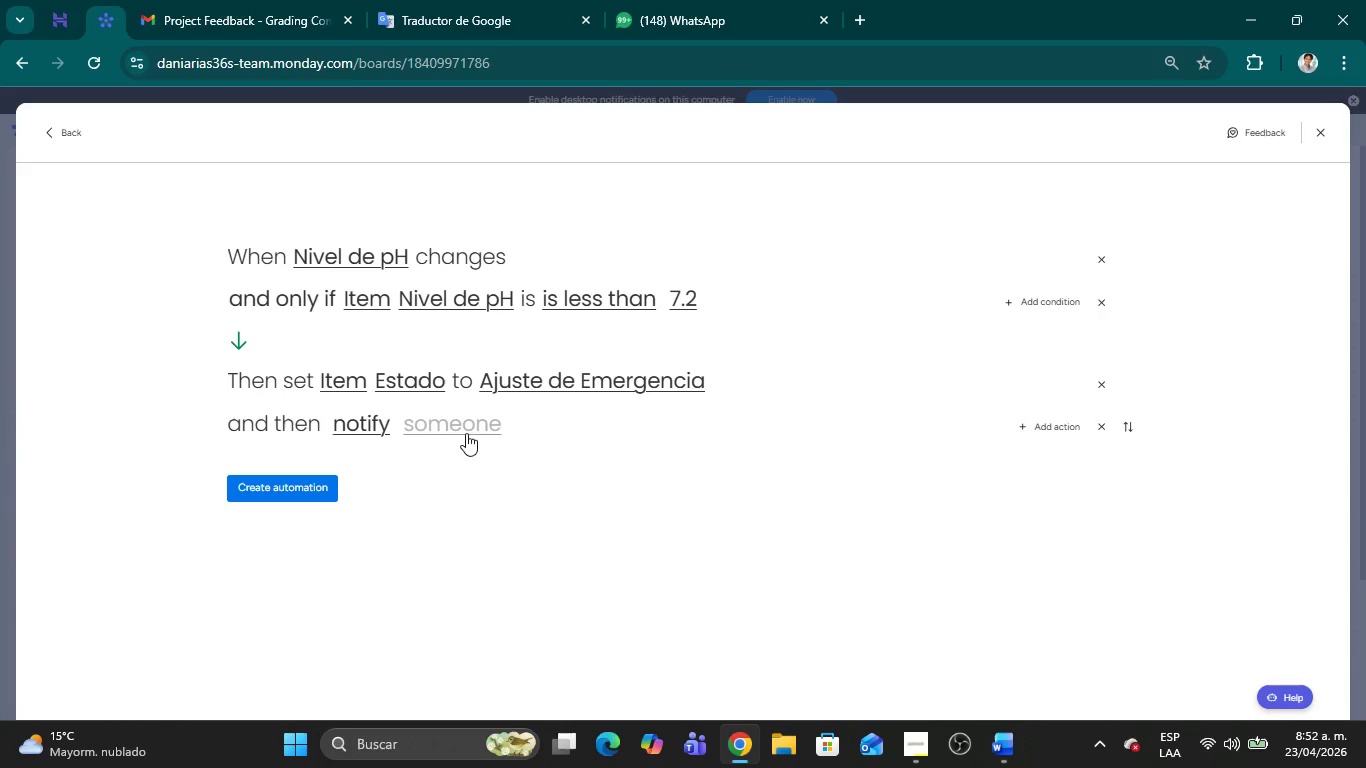 
left_click([466, 431])
 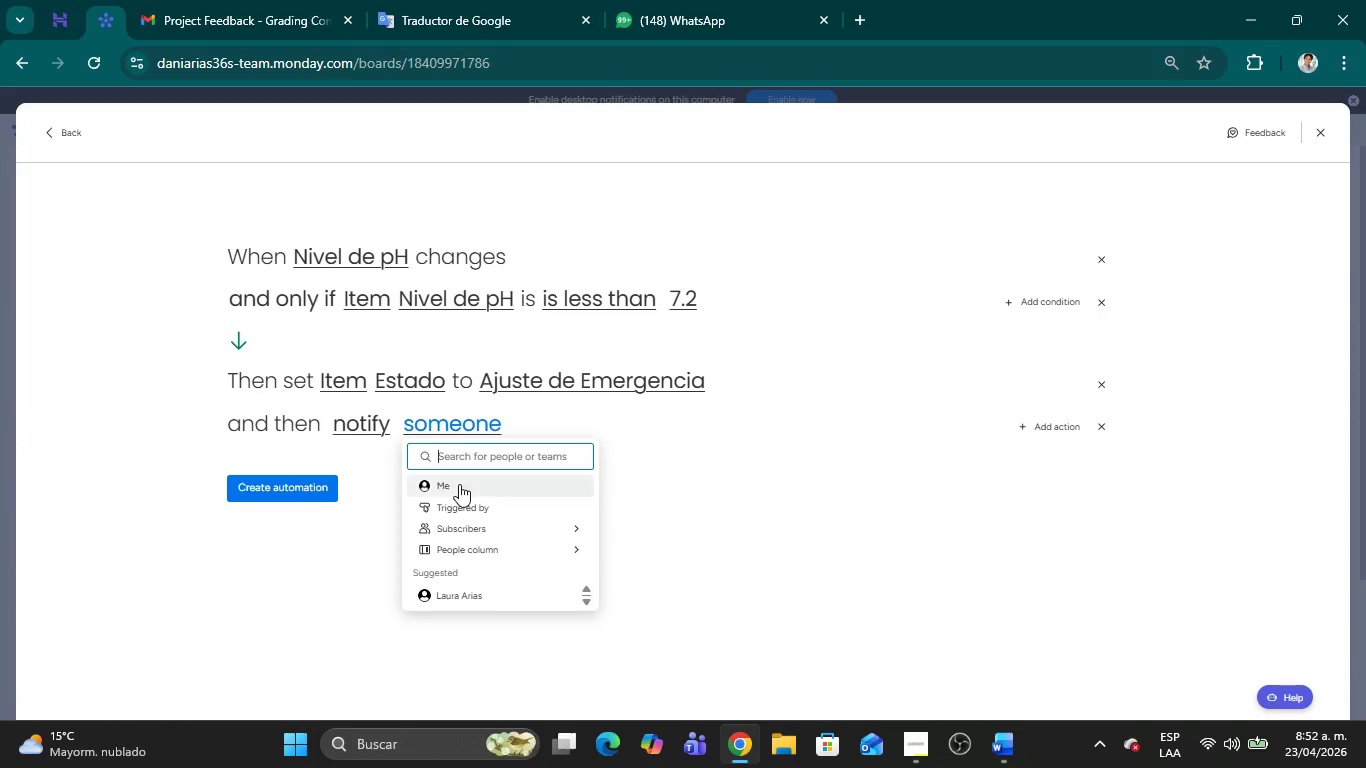 
left_click([459, 484])
 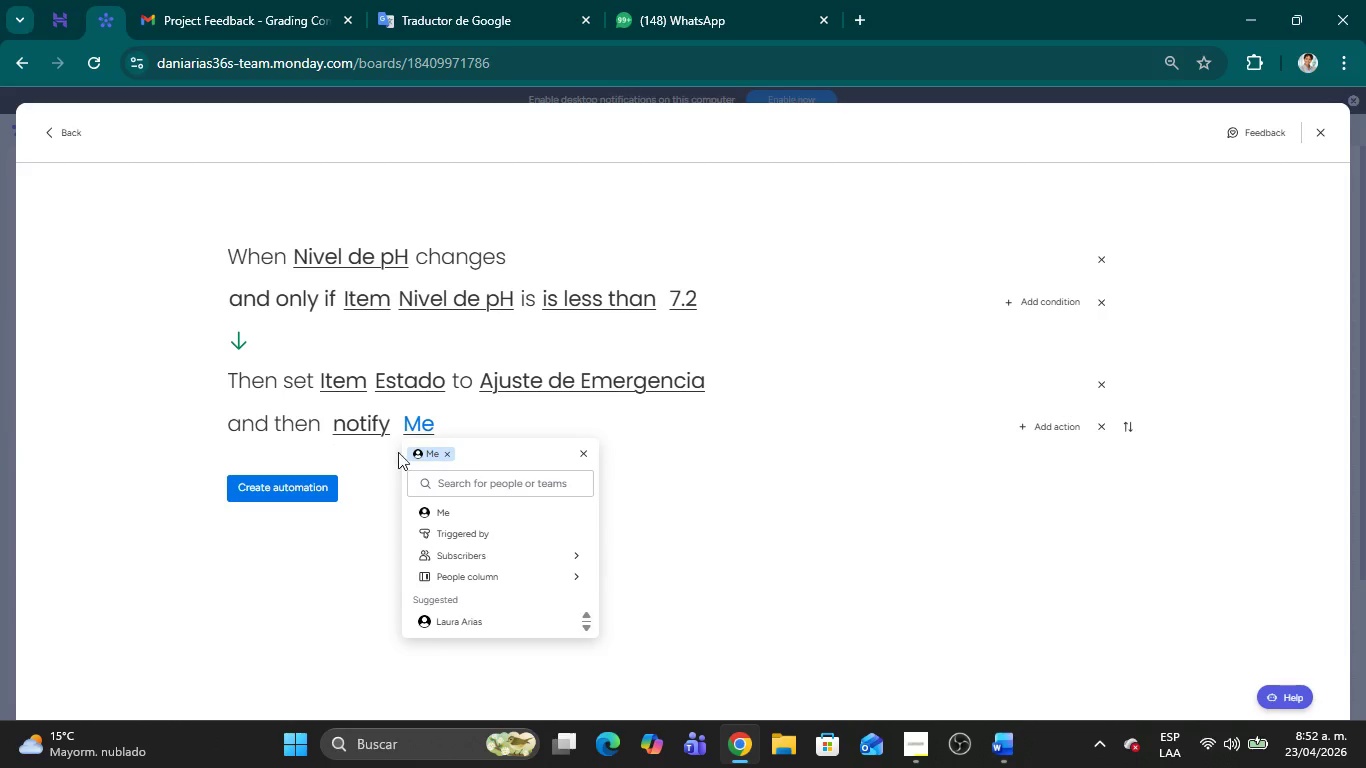 
left_click([848, 481])
 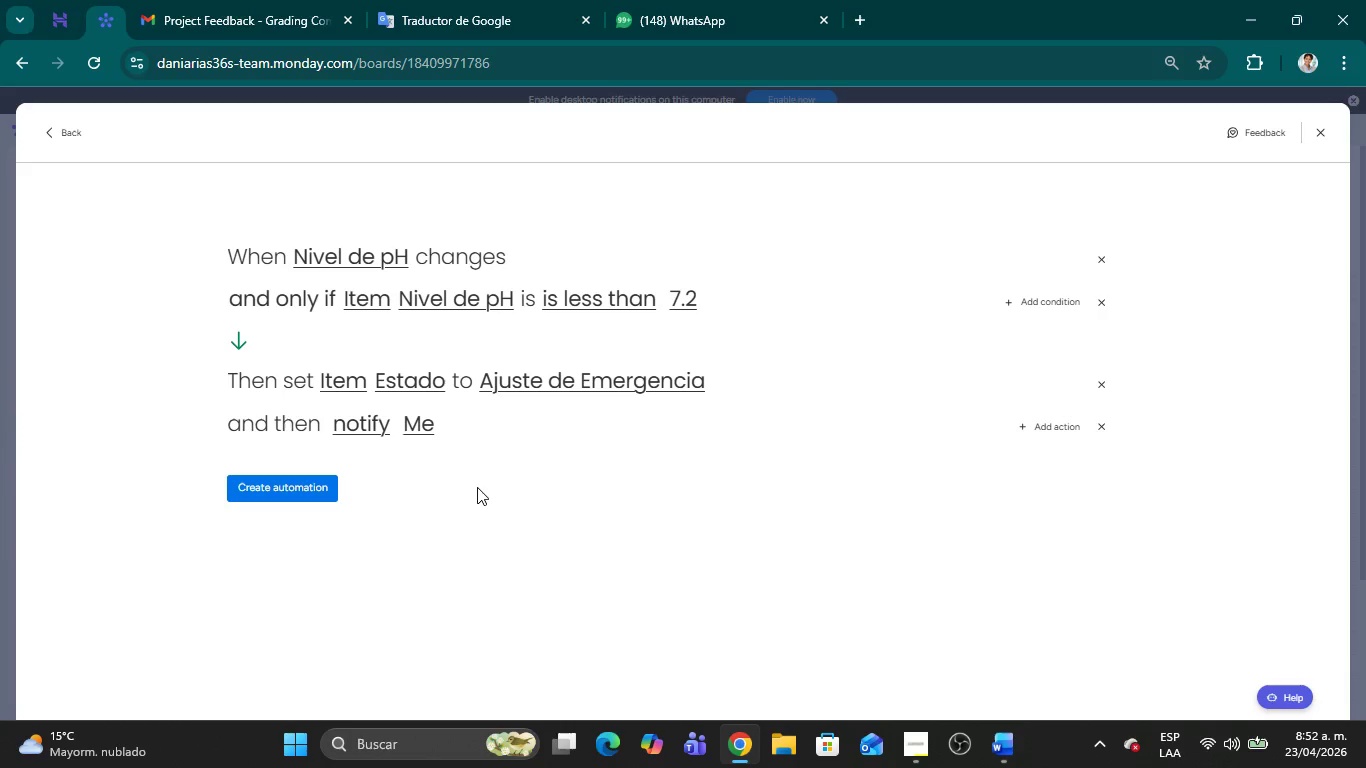 
wait(11.42)
 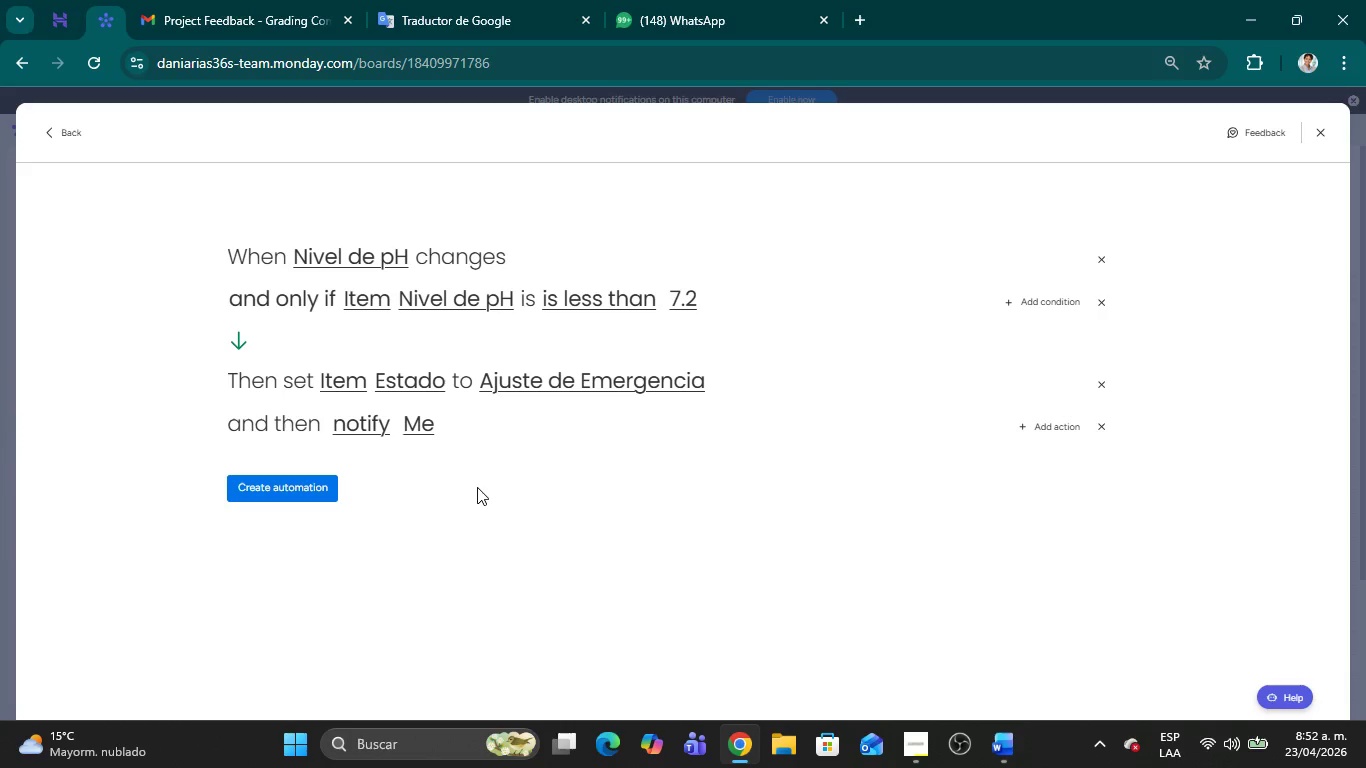 
left_click([359, 424])
 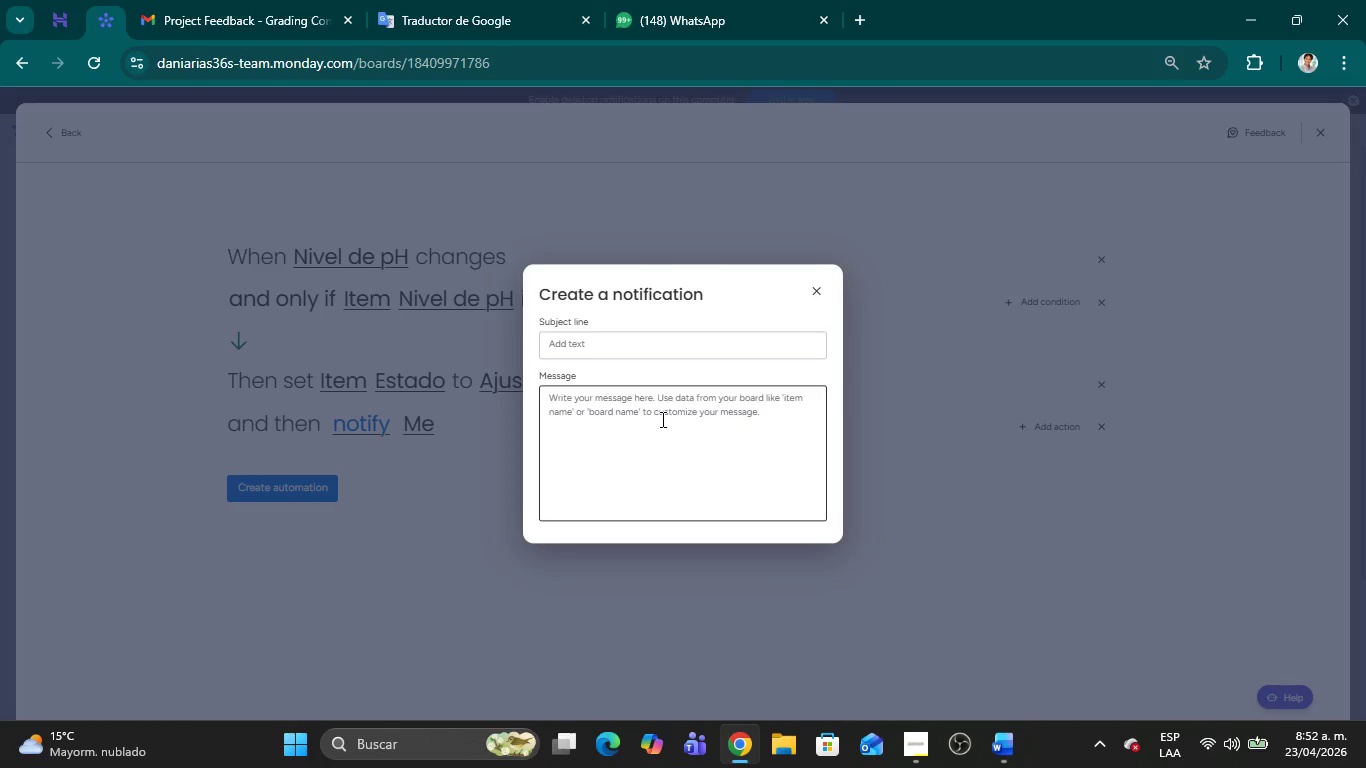 
left_click([661, 419])
 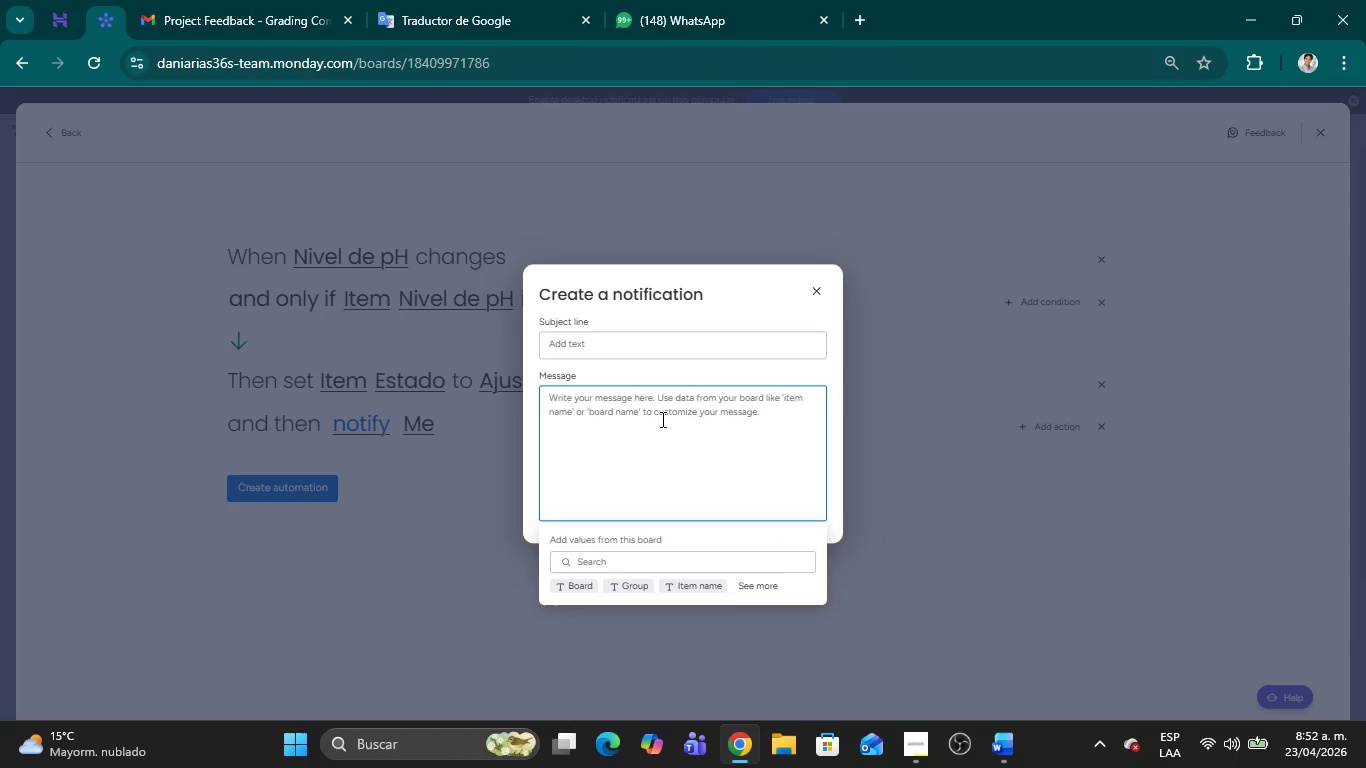 
wait(11.53)
 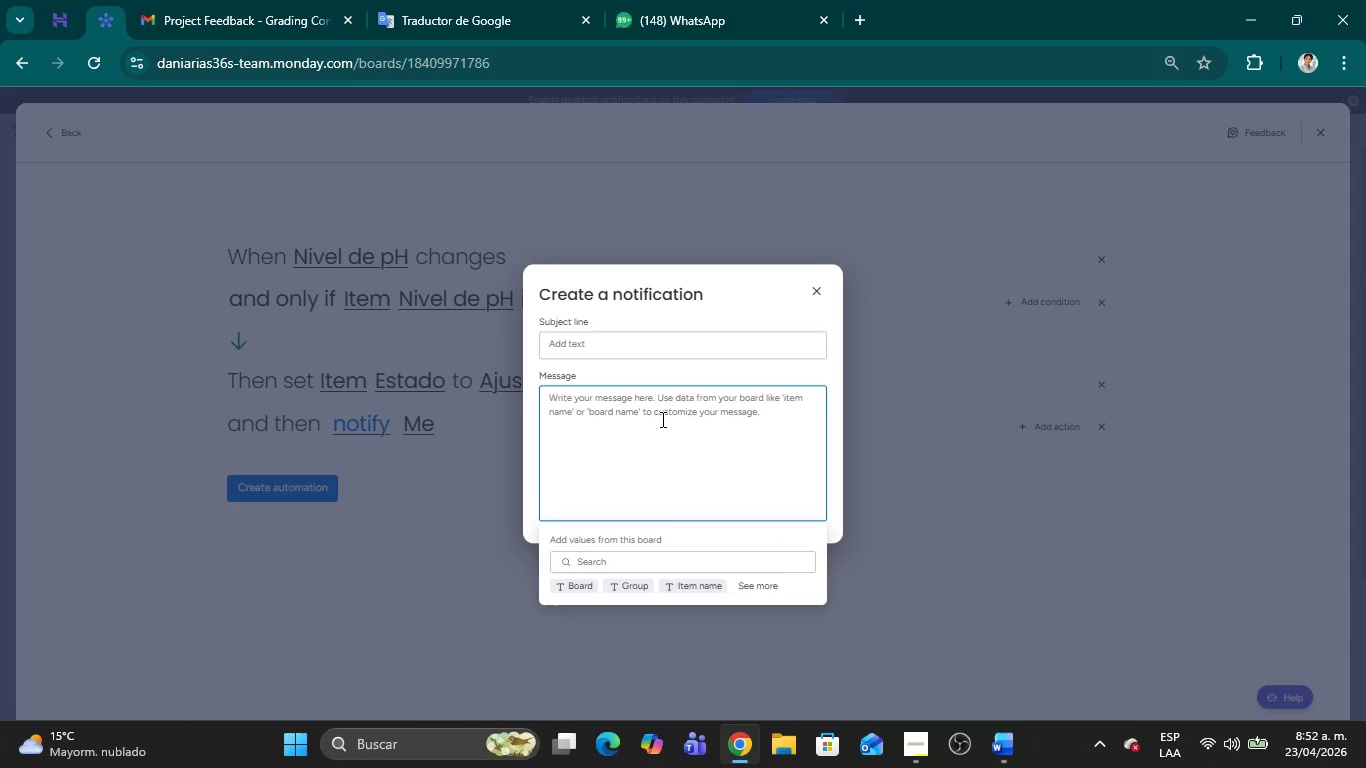 
type(Alerta de Seguridad el pH est;a en )
key(Backspace)
key(Backspace)
key(Backspace)
type([Break]7.2. Se requiere ajuste de )
 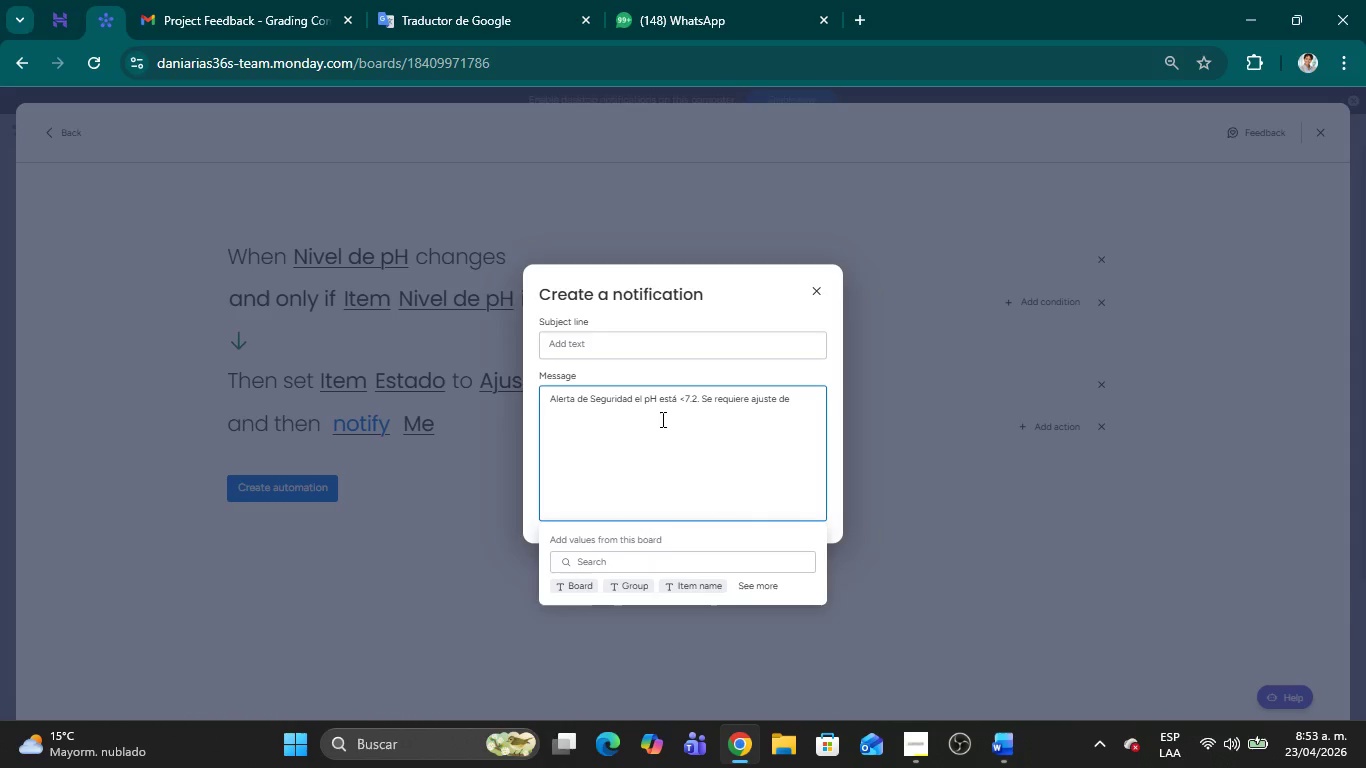 
wait(5.16)
 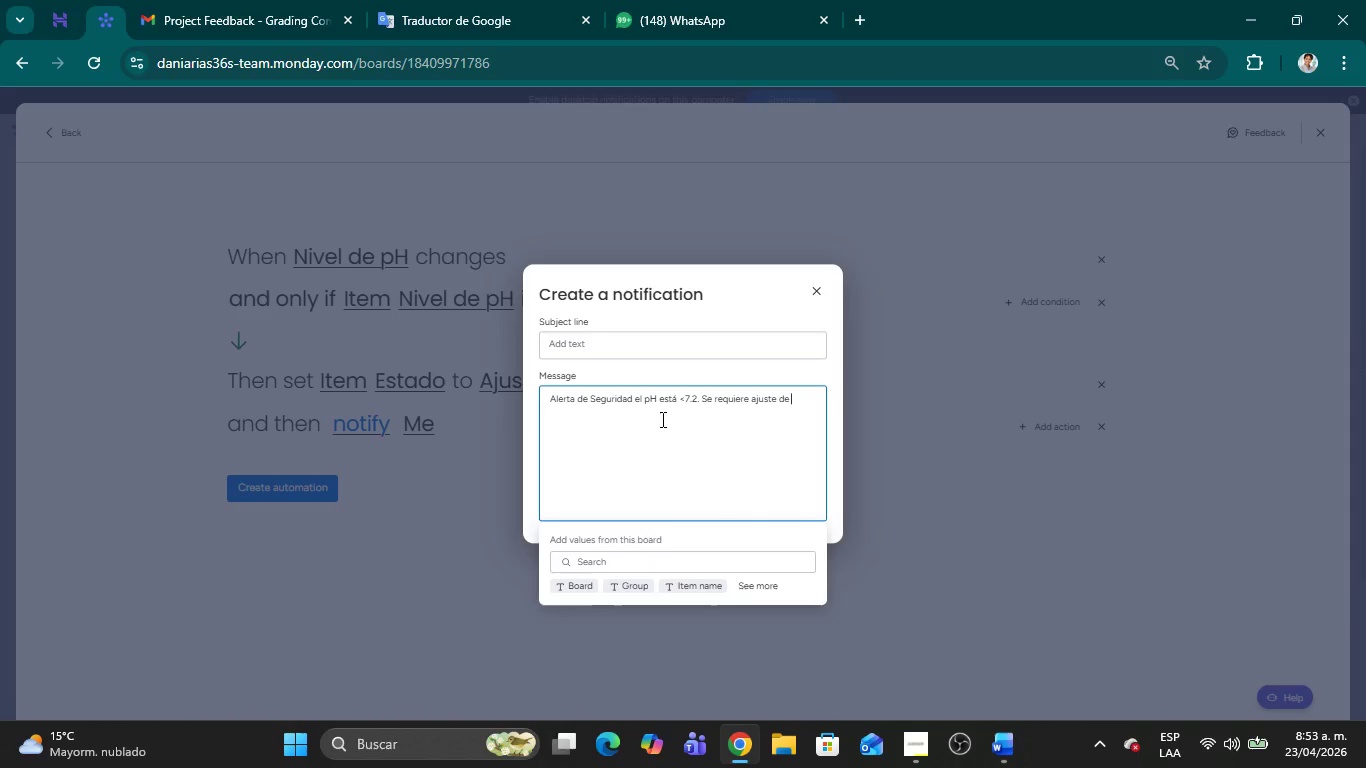 
type(emergencia inmediato)
 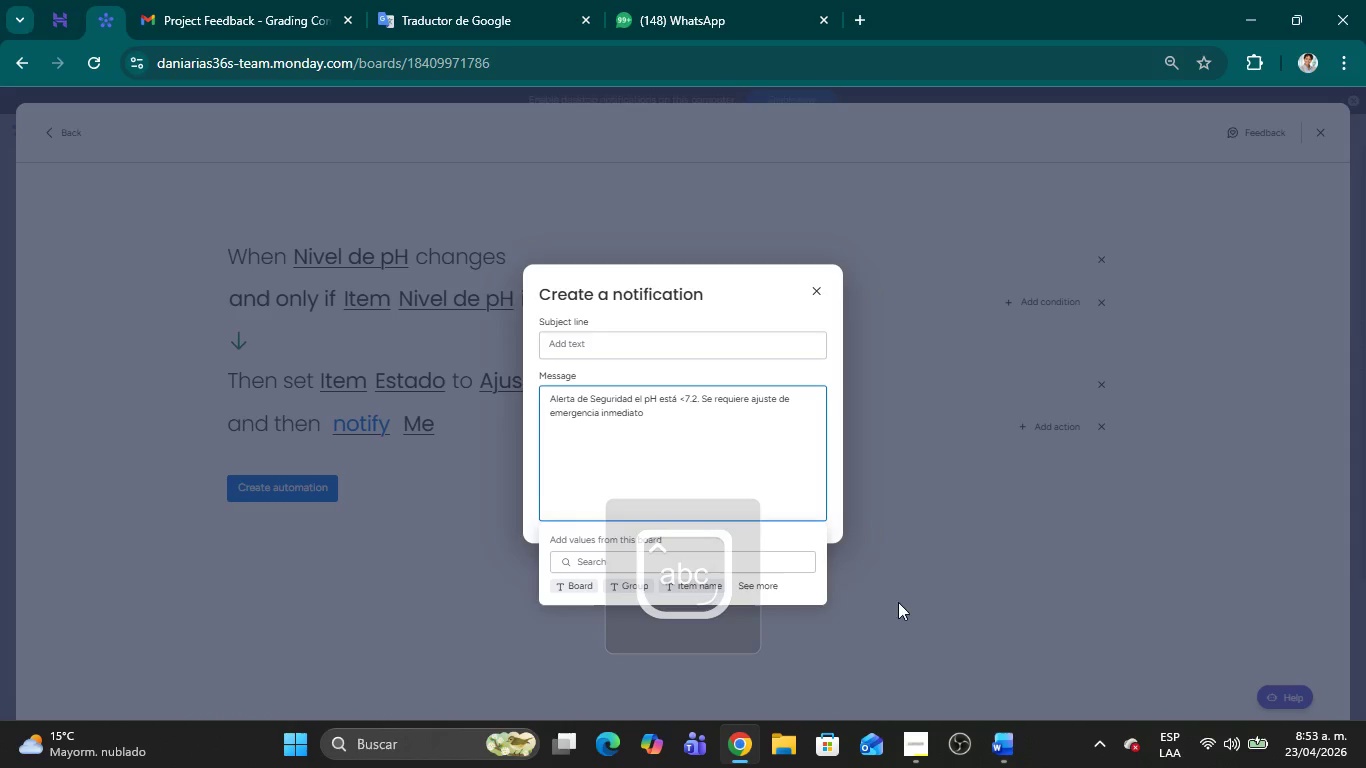 
left_click([912, 610])
 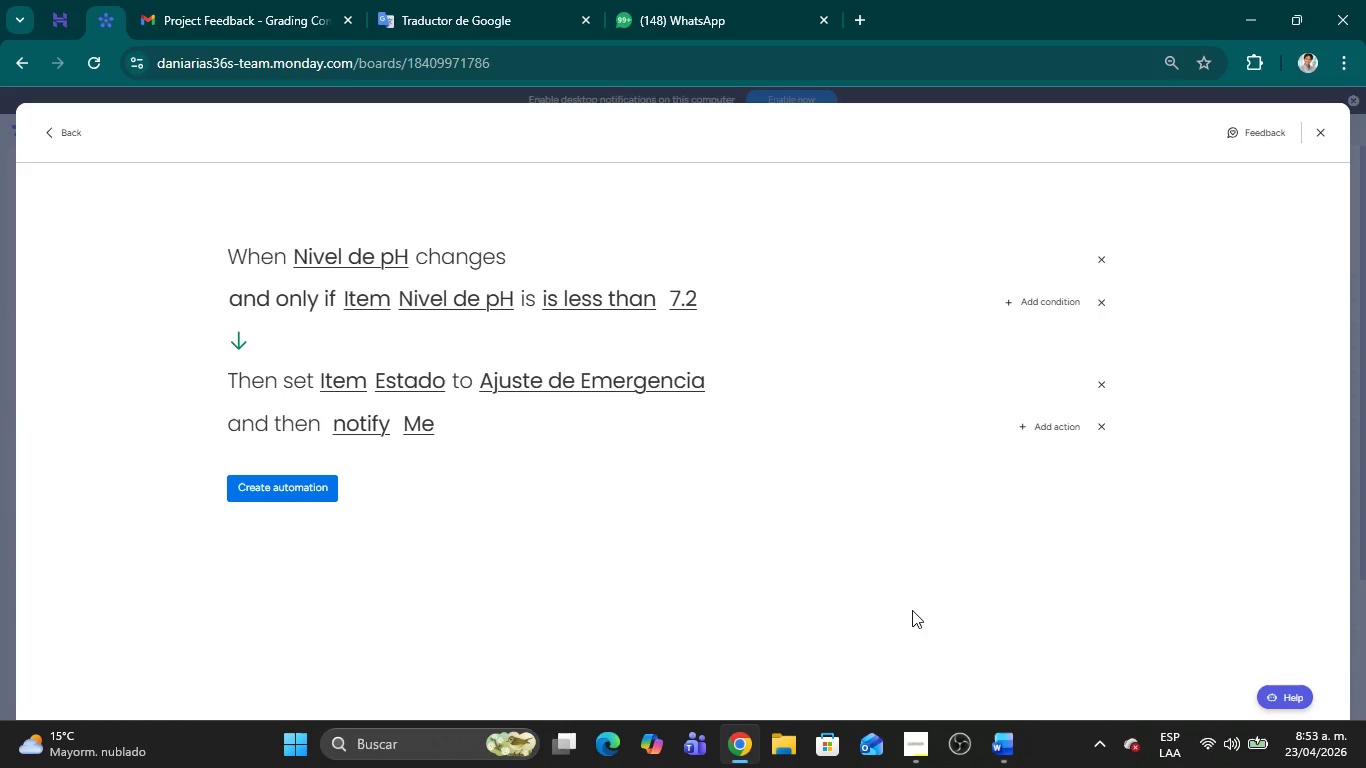 
wait(11.05)
 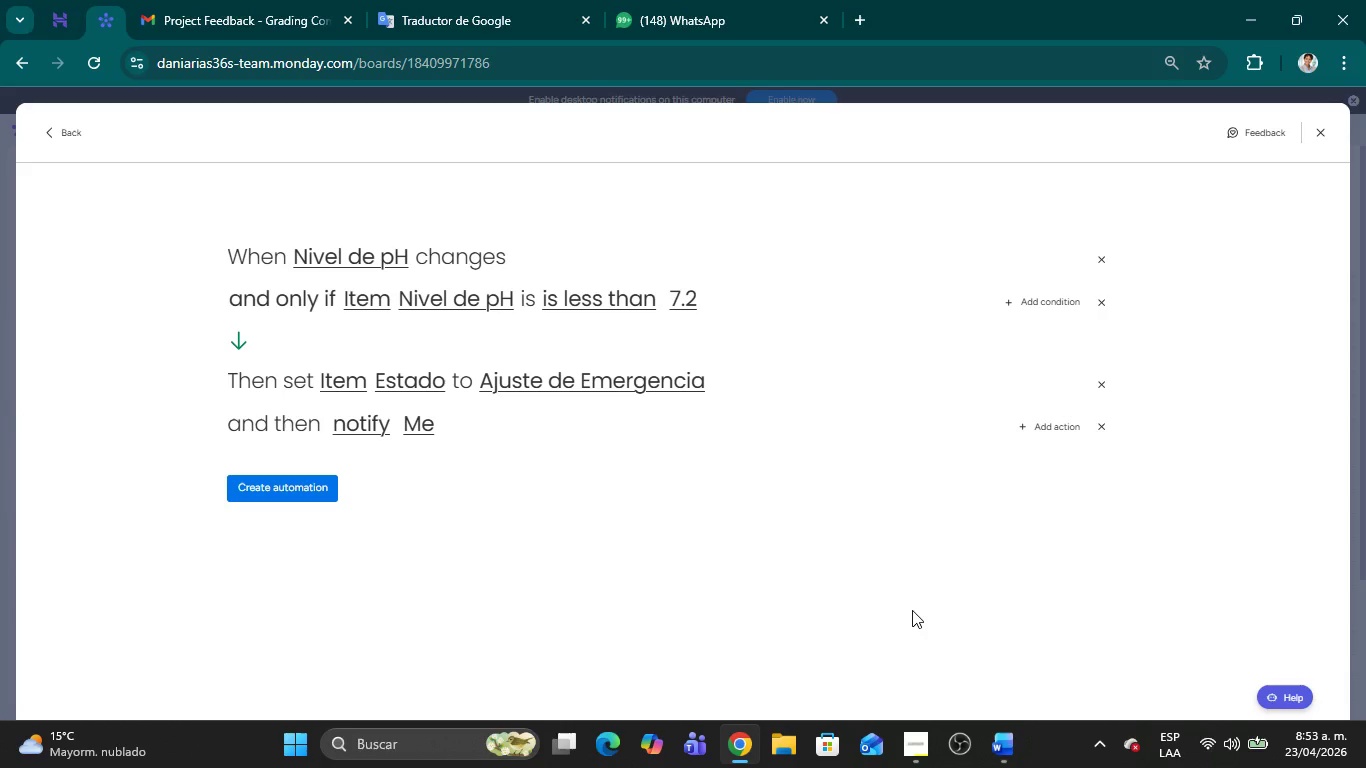 
left_click([294, 476])
 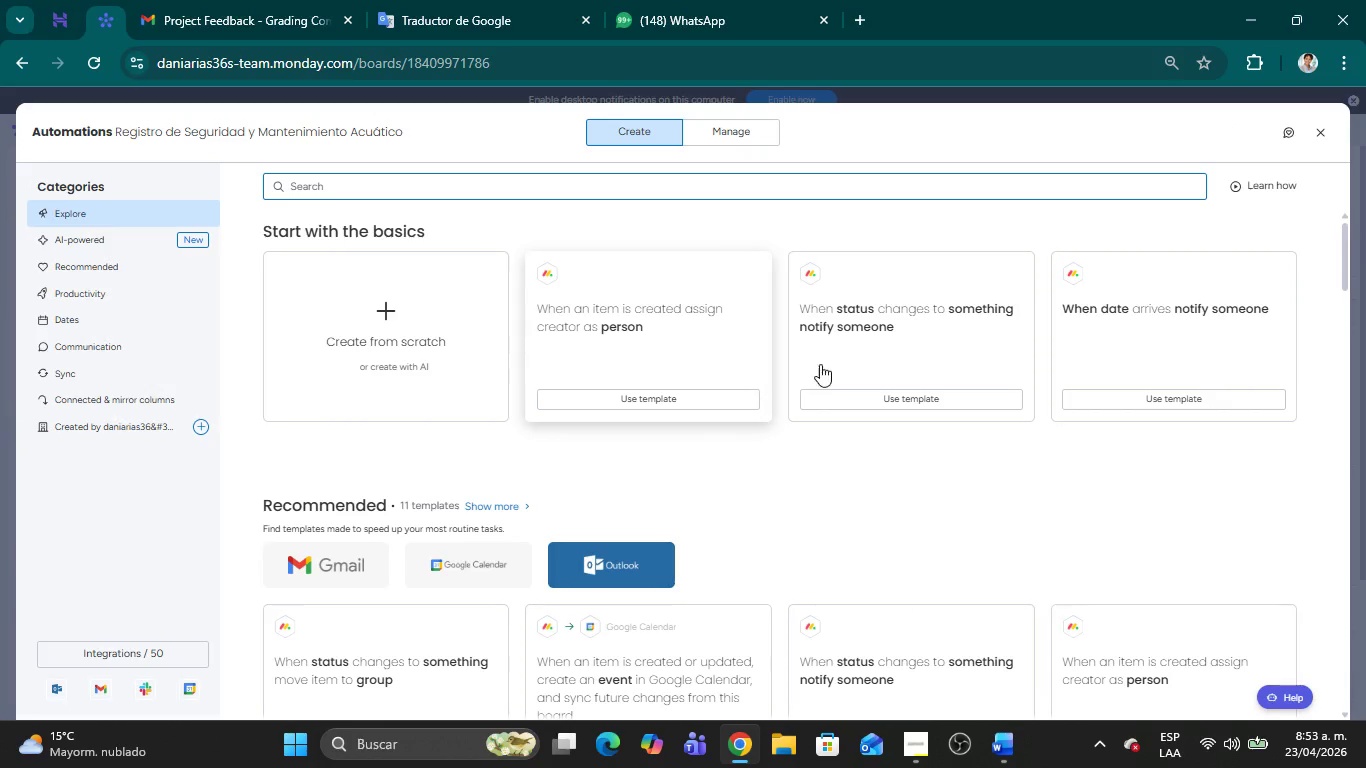 
left_click([765, 139])
 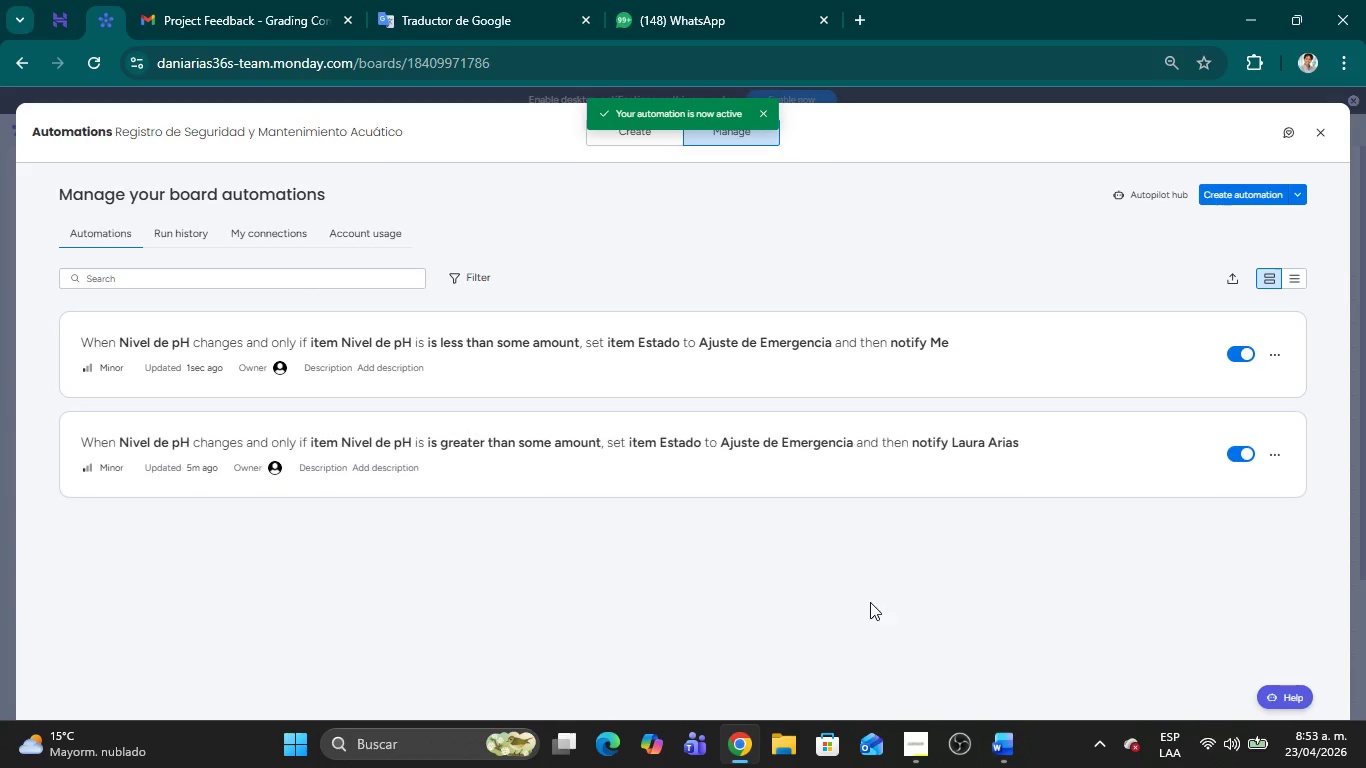 
left_click([868, 541])
 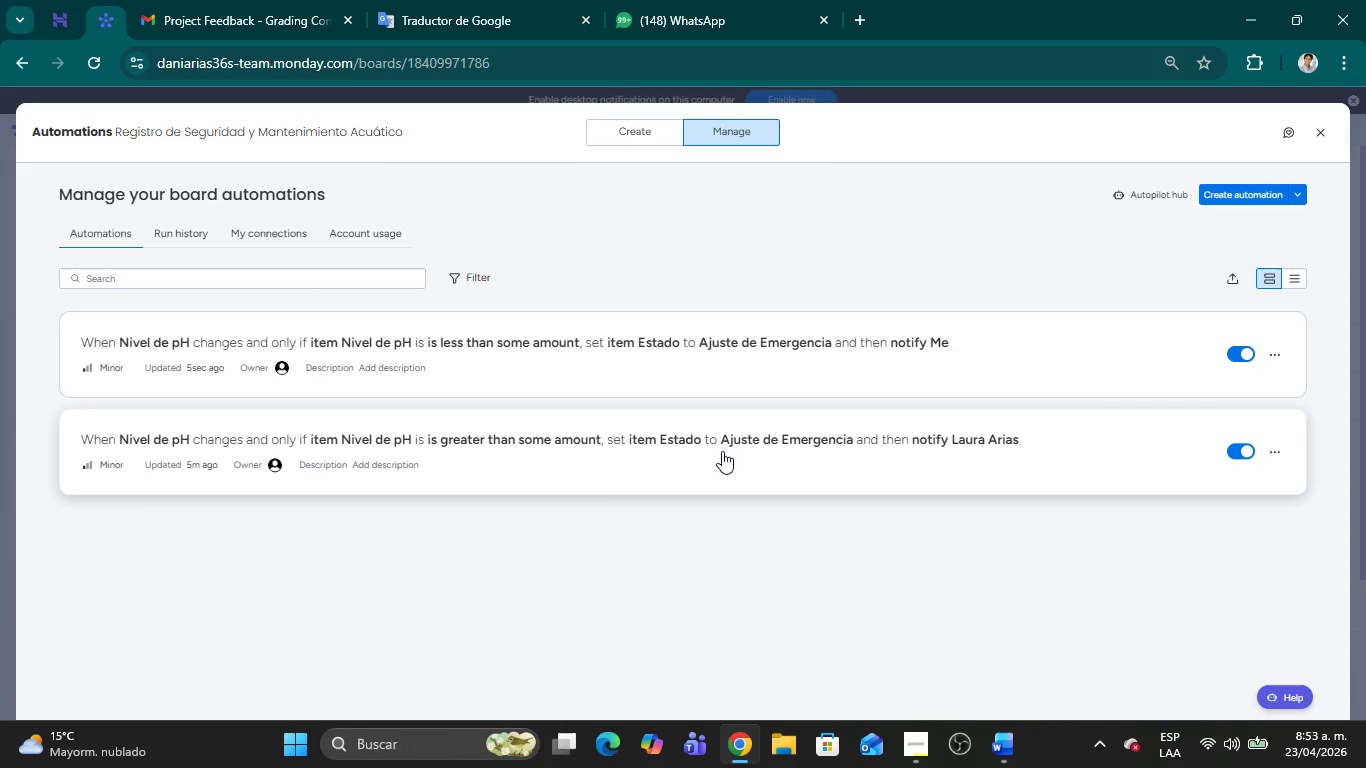 
left_click([722, 451])
 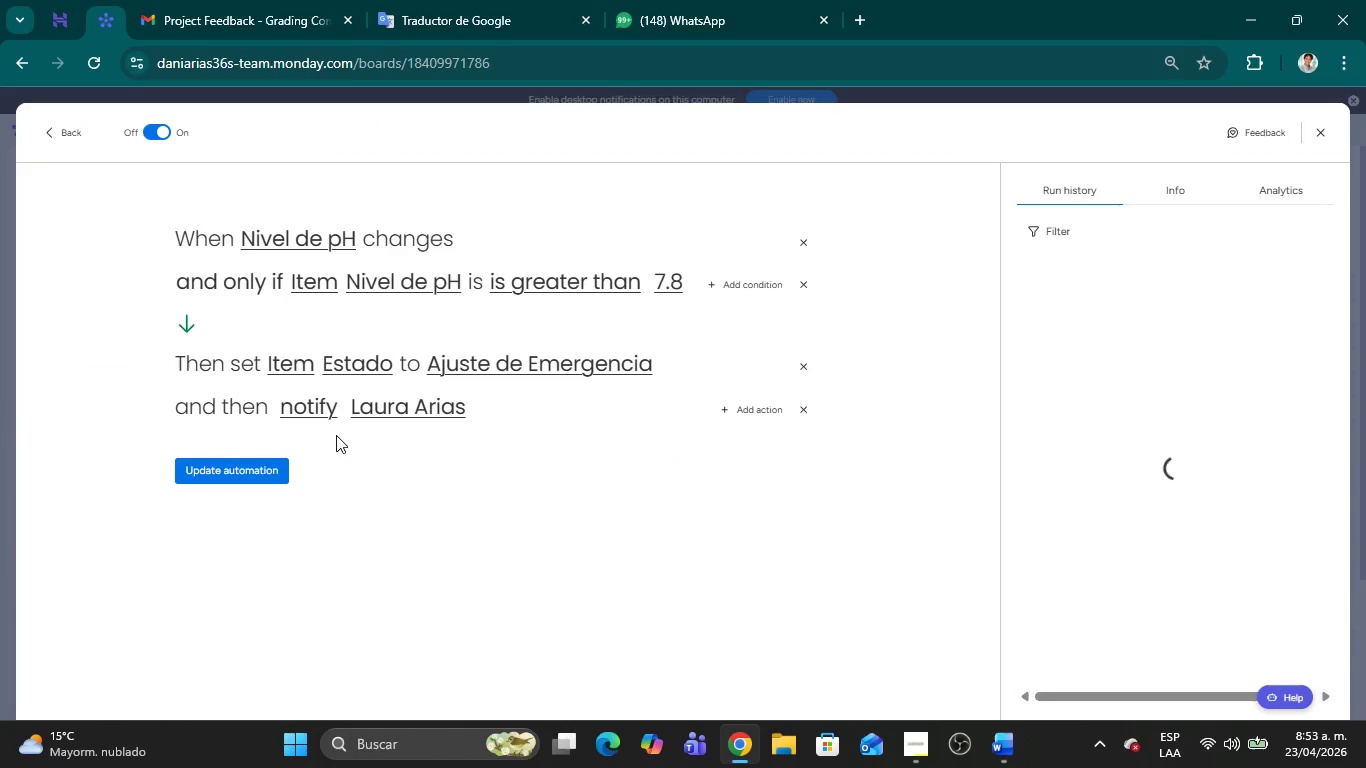 
left_click([304, 407])
 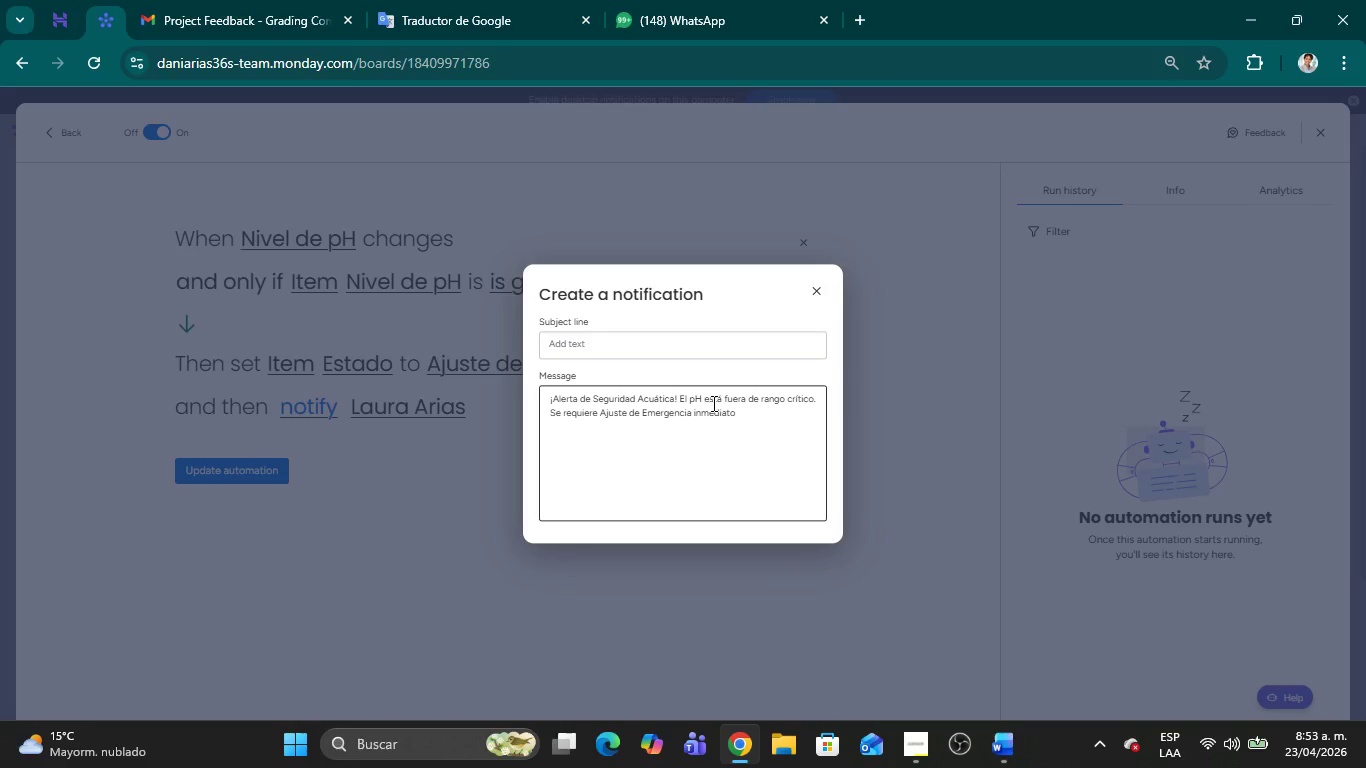 
left_click([704, 399])
 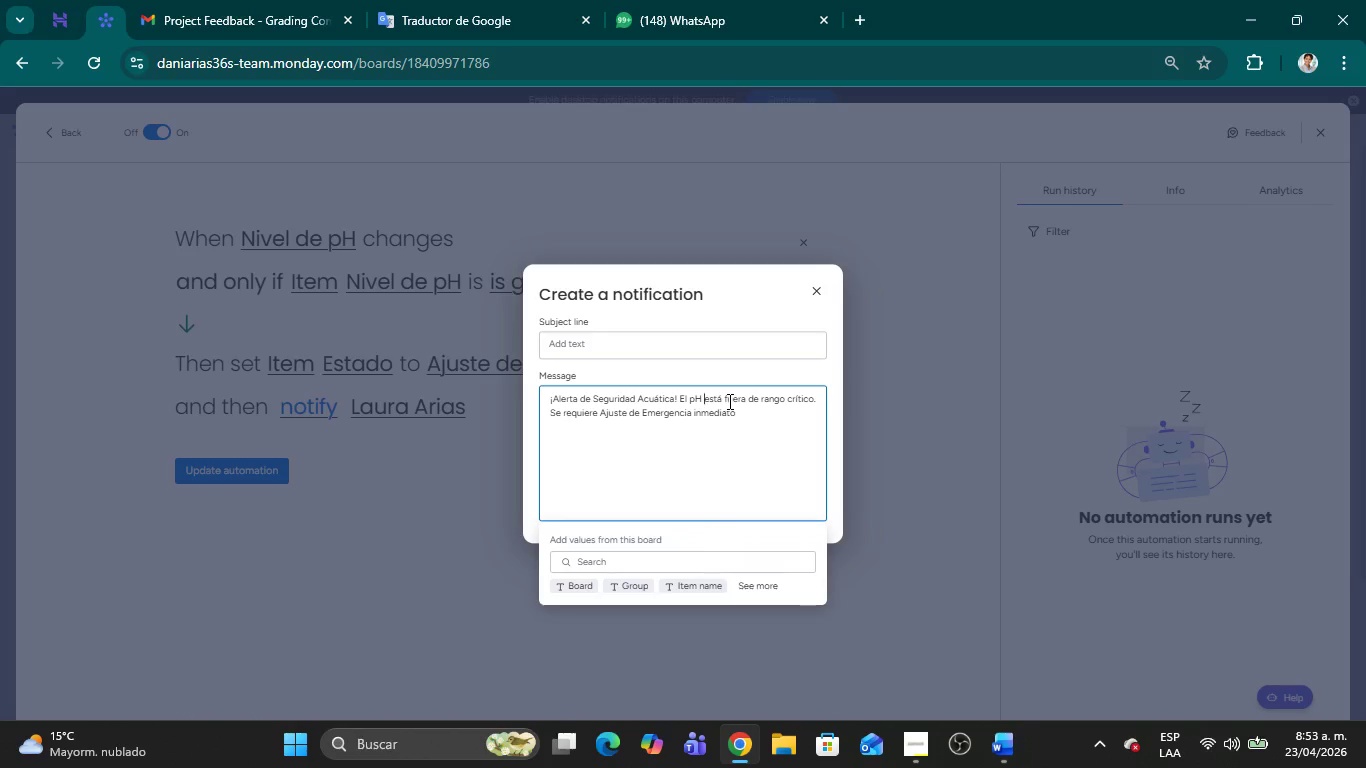 
left_click_drag(start_coordinate=[724, 401], to_coordinate=[812, 402])
 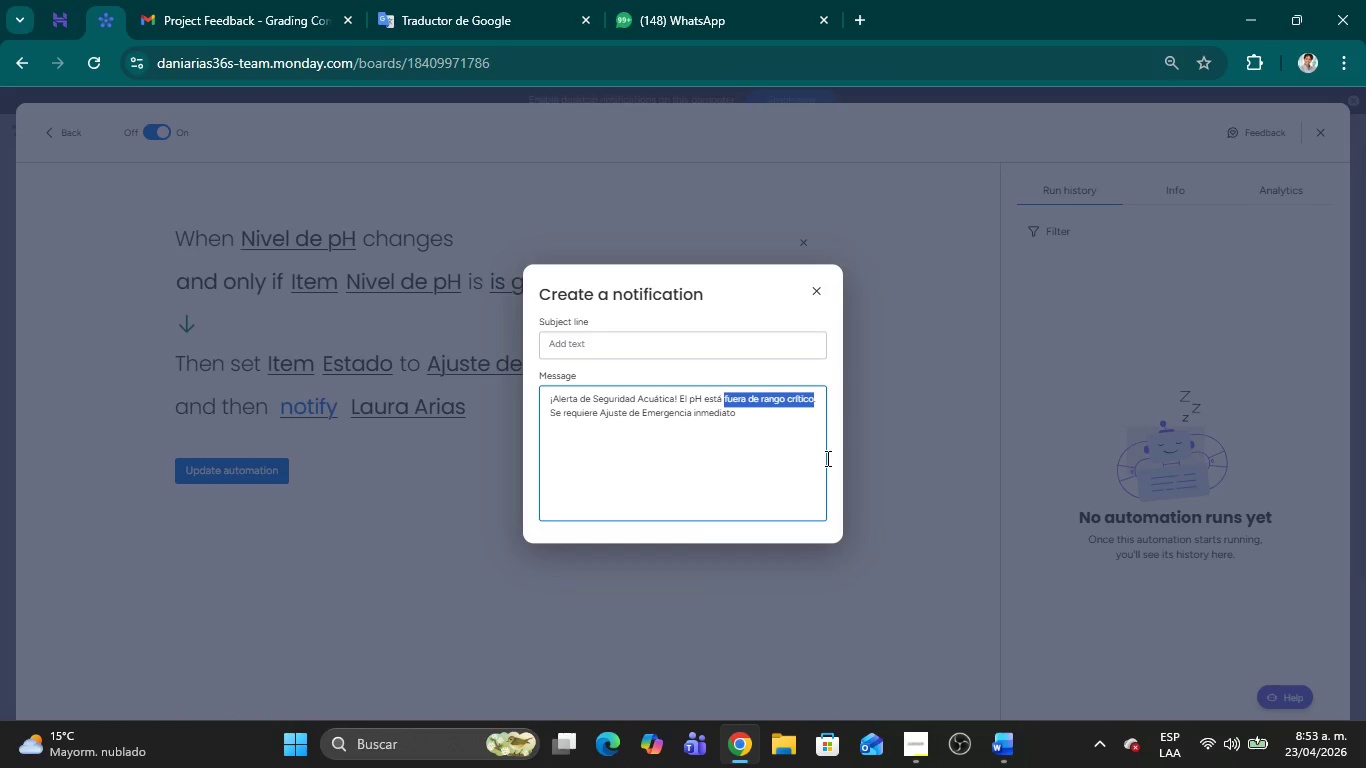 
key(ArrowRight)
 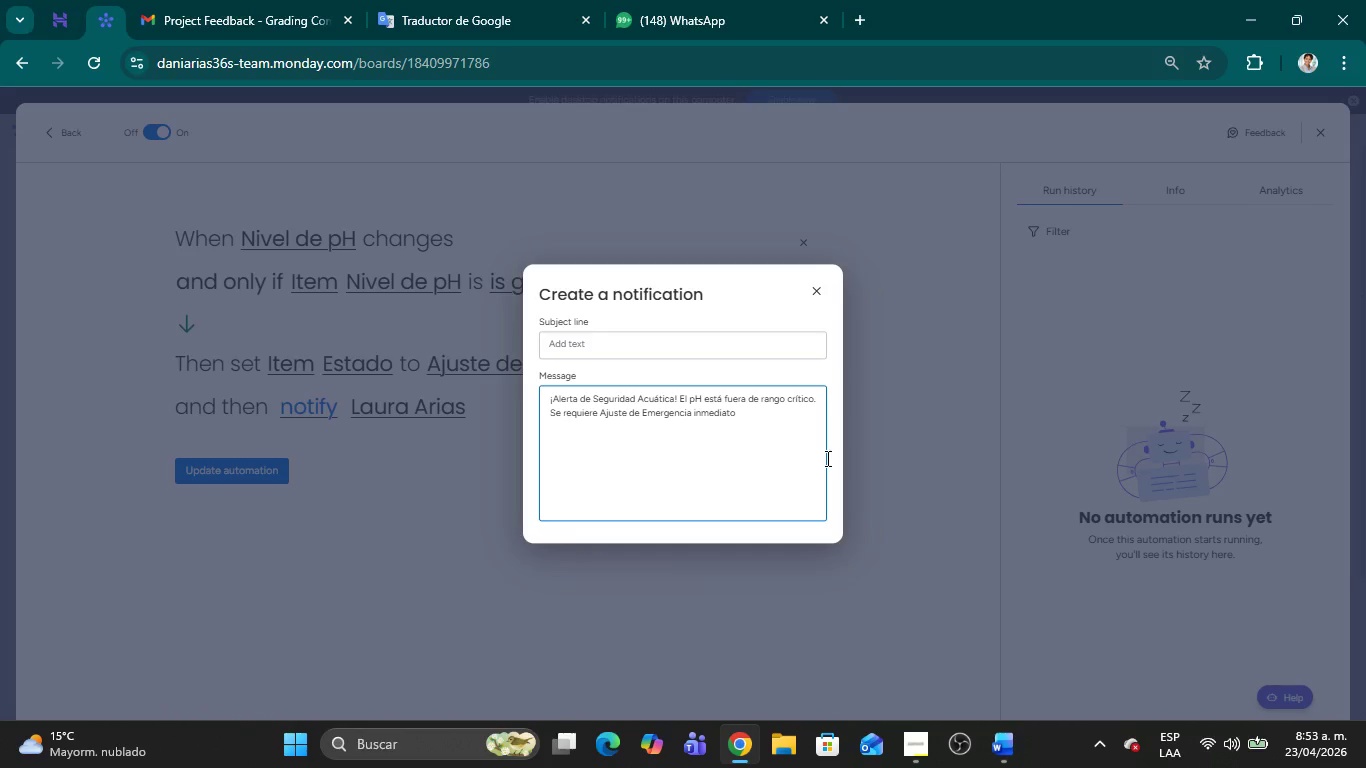 
key(Space)
 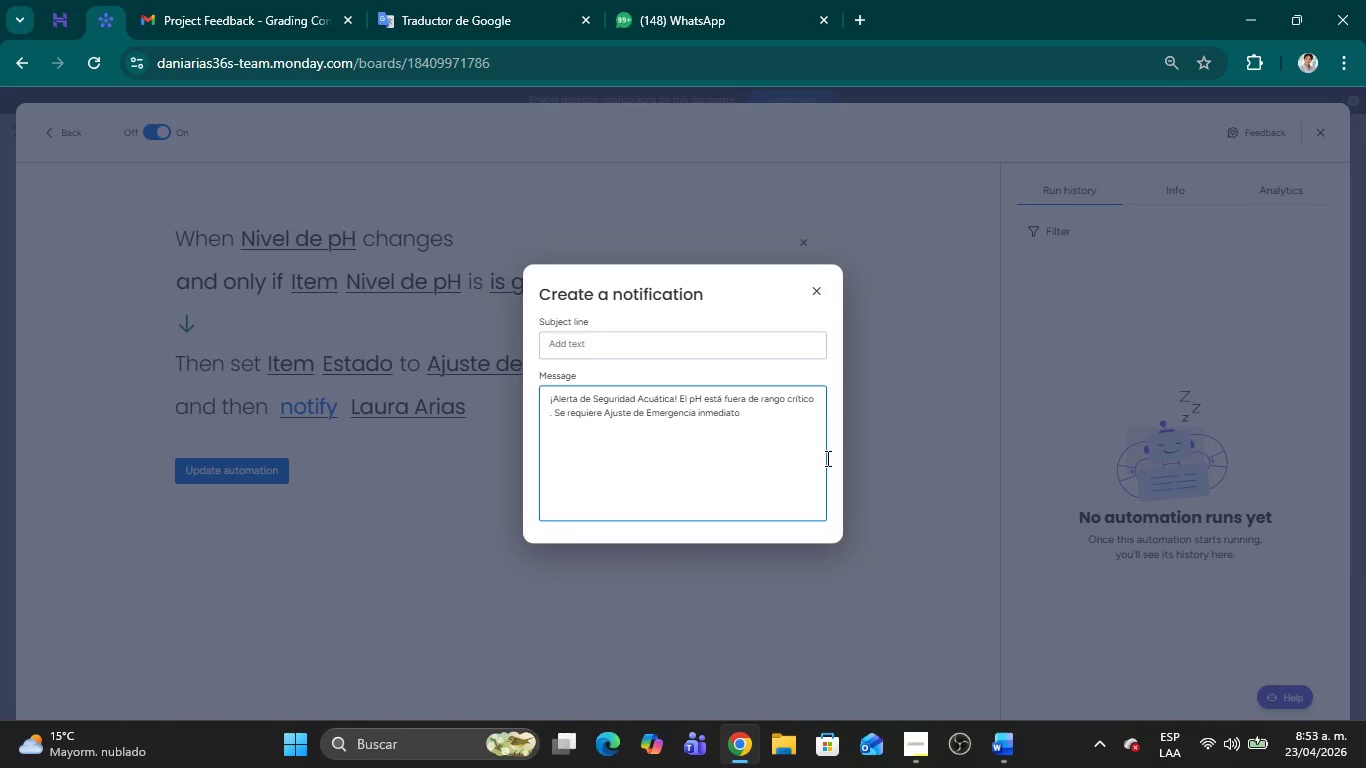 
key(Shift+ShiftRight)
 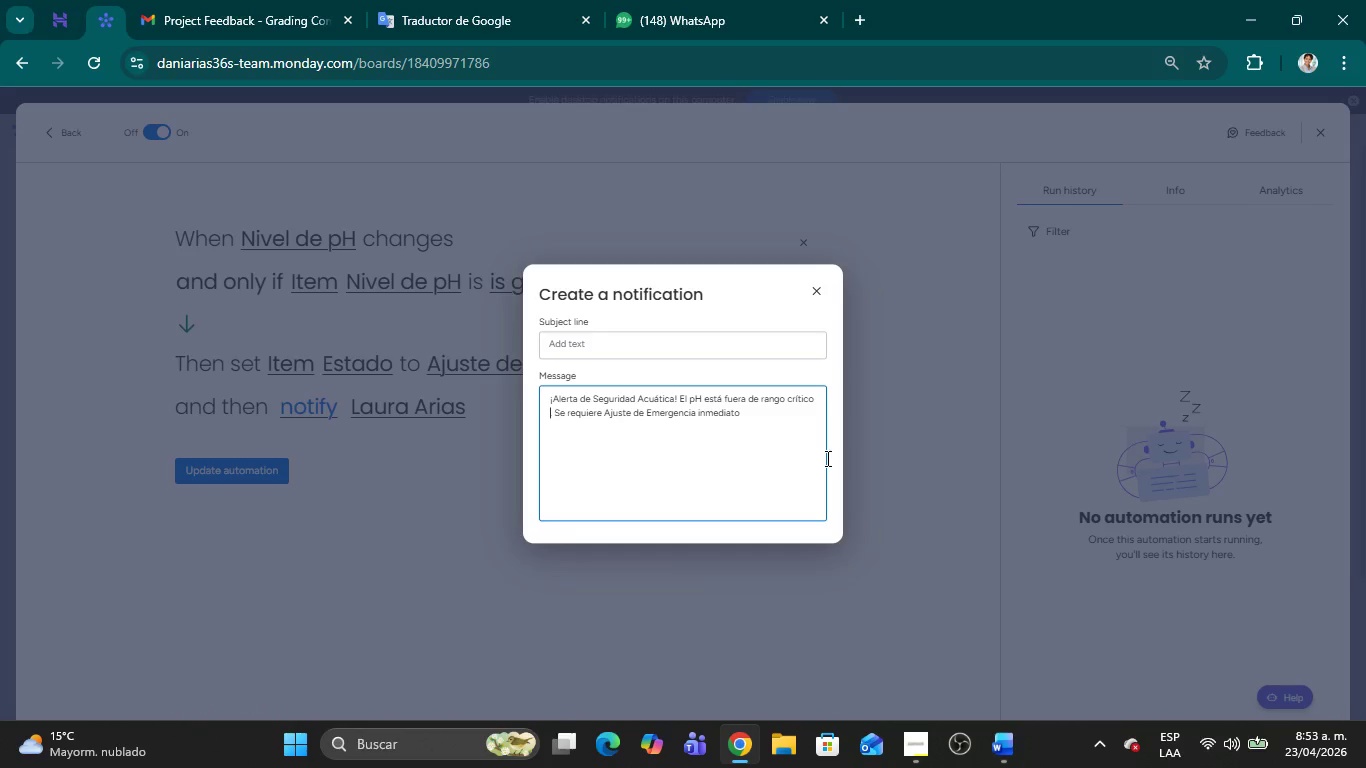 
key(Shift+Break)
 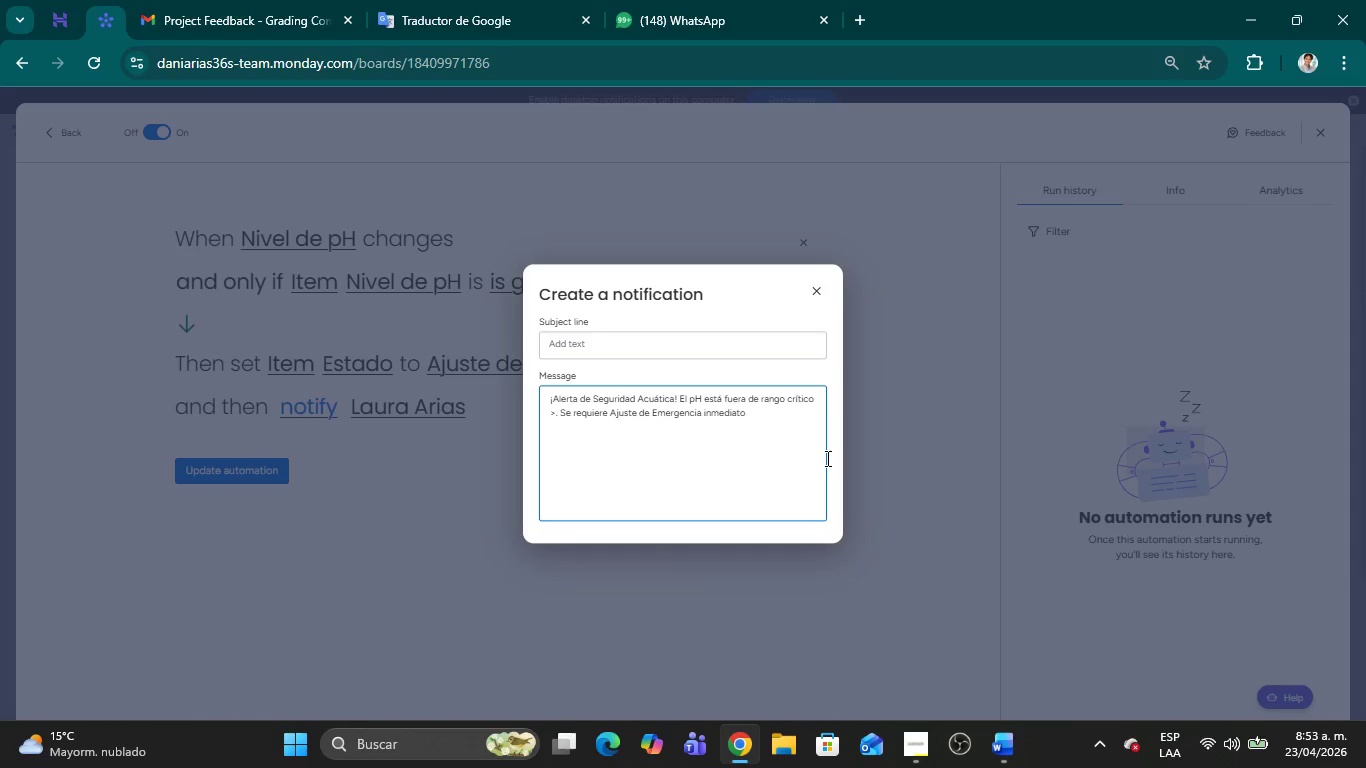 
key(Space)
 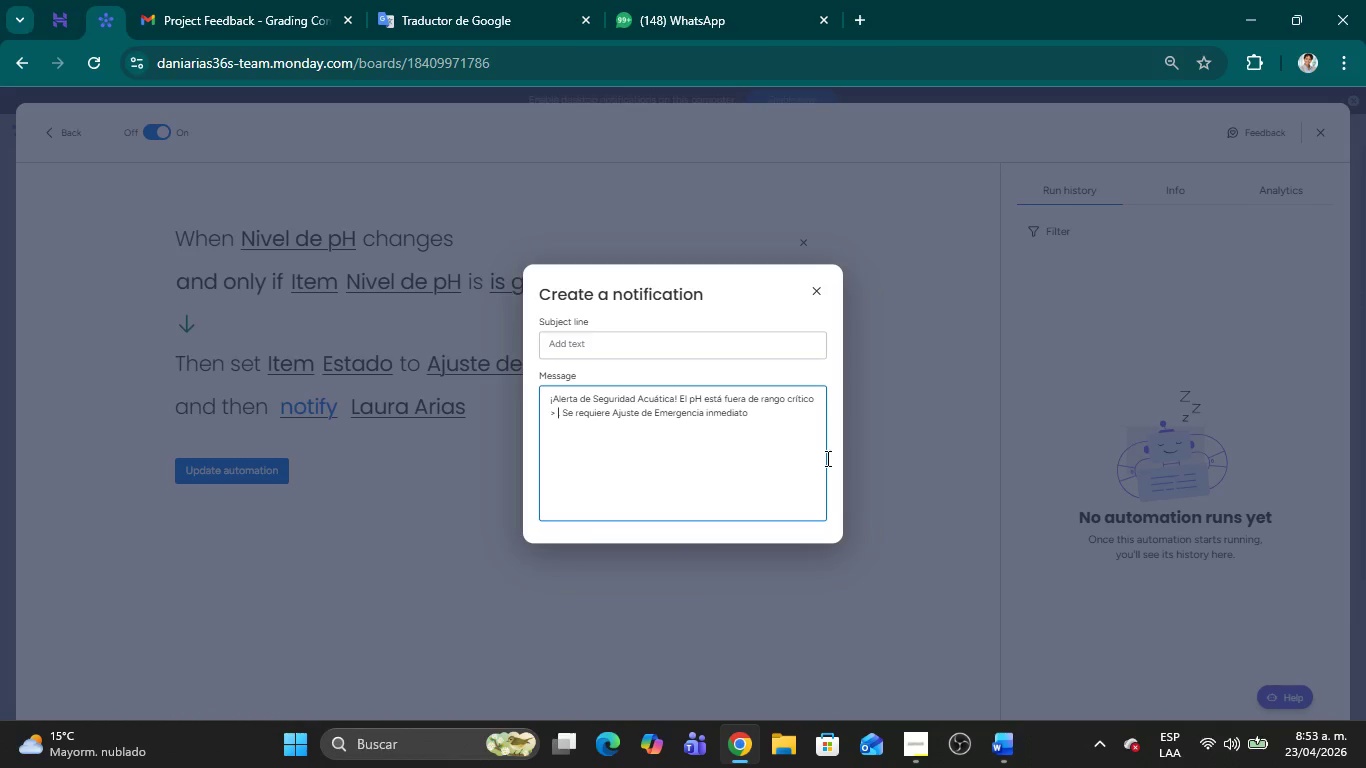 
key(7)
 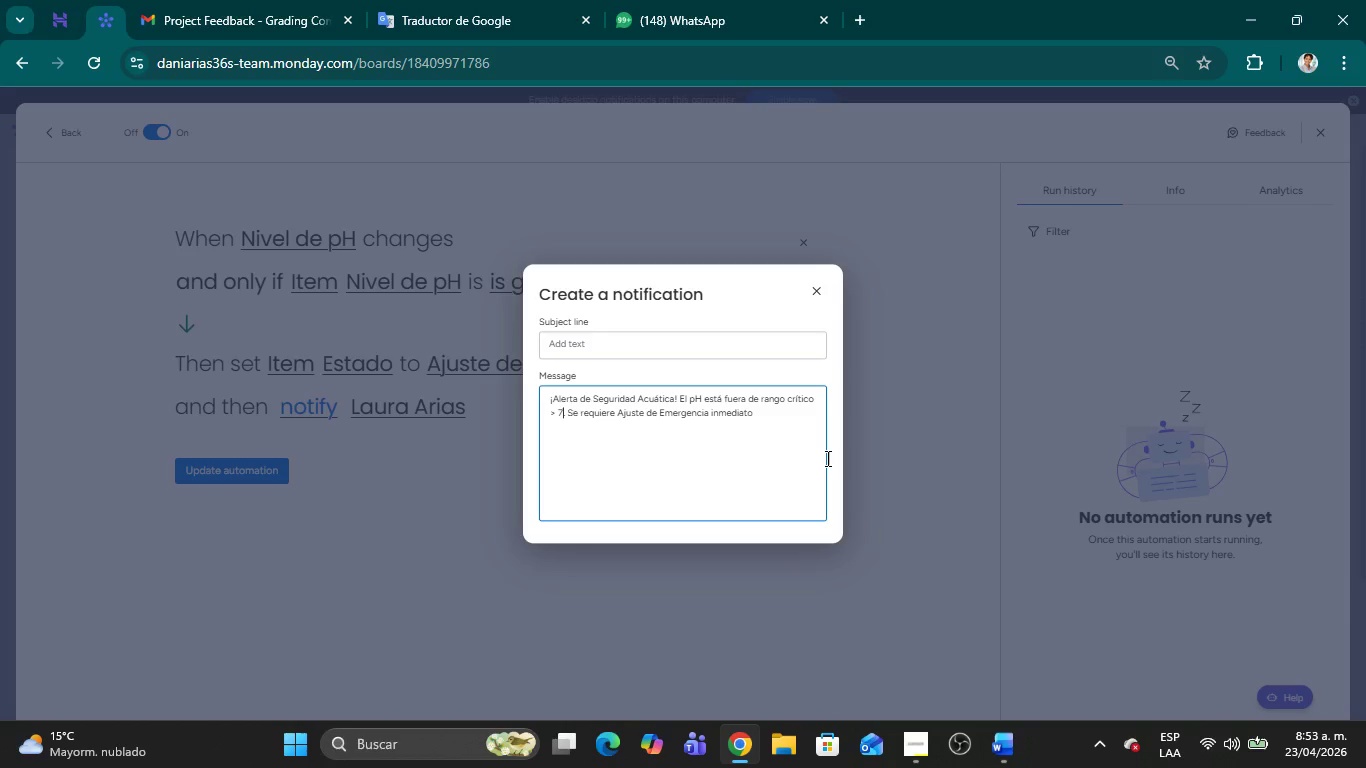 
key(Period)
 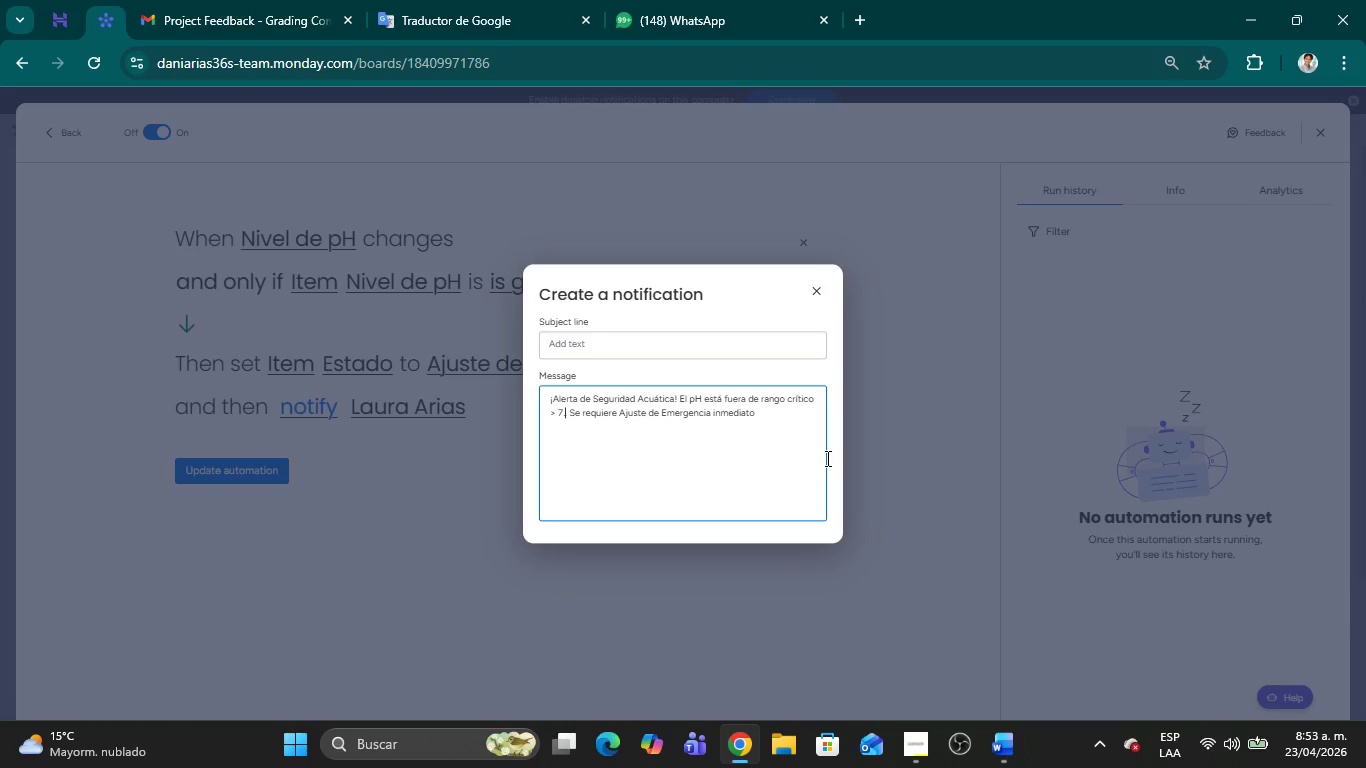 
key(8)
 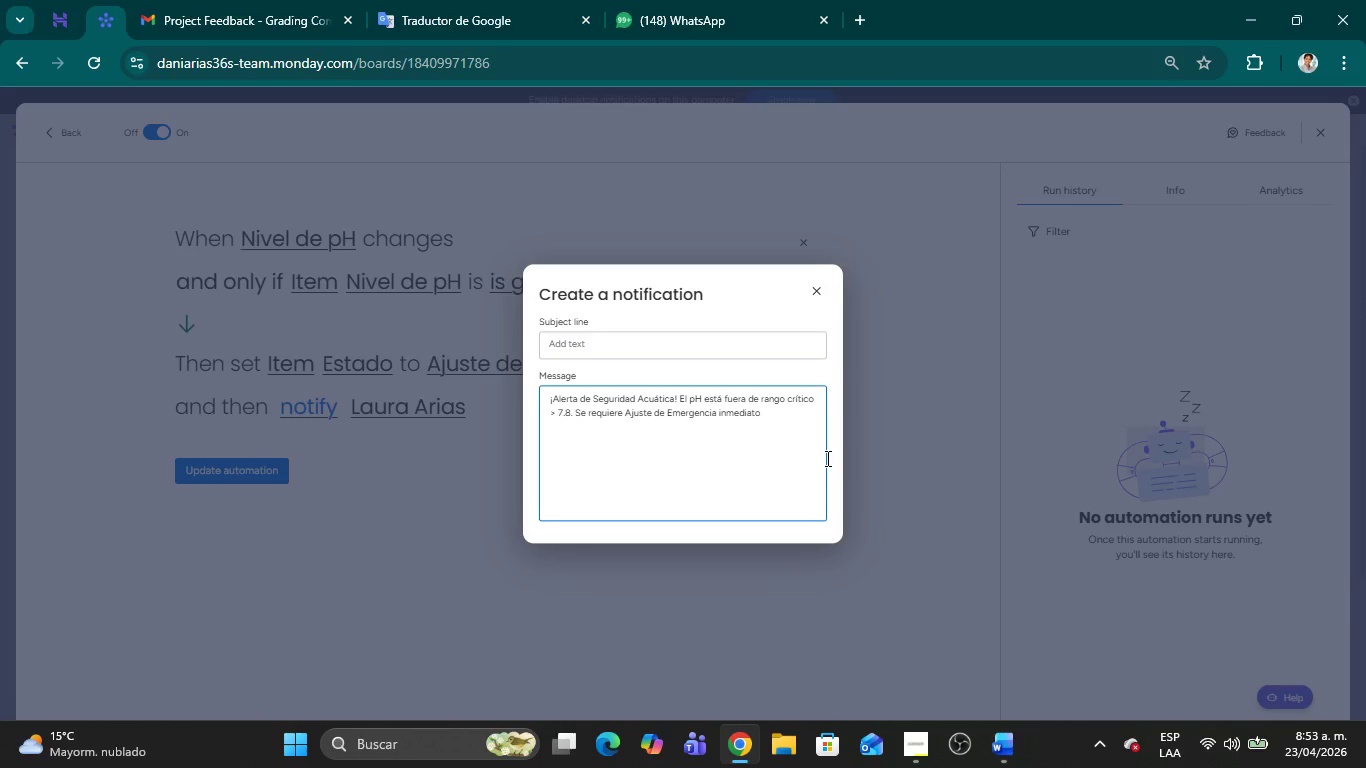 
key(Space)
 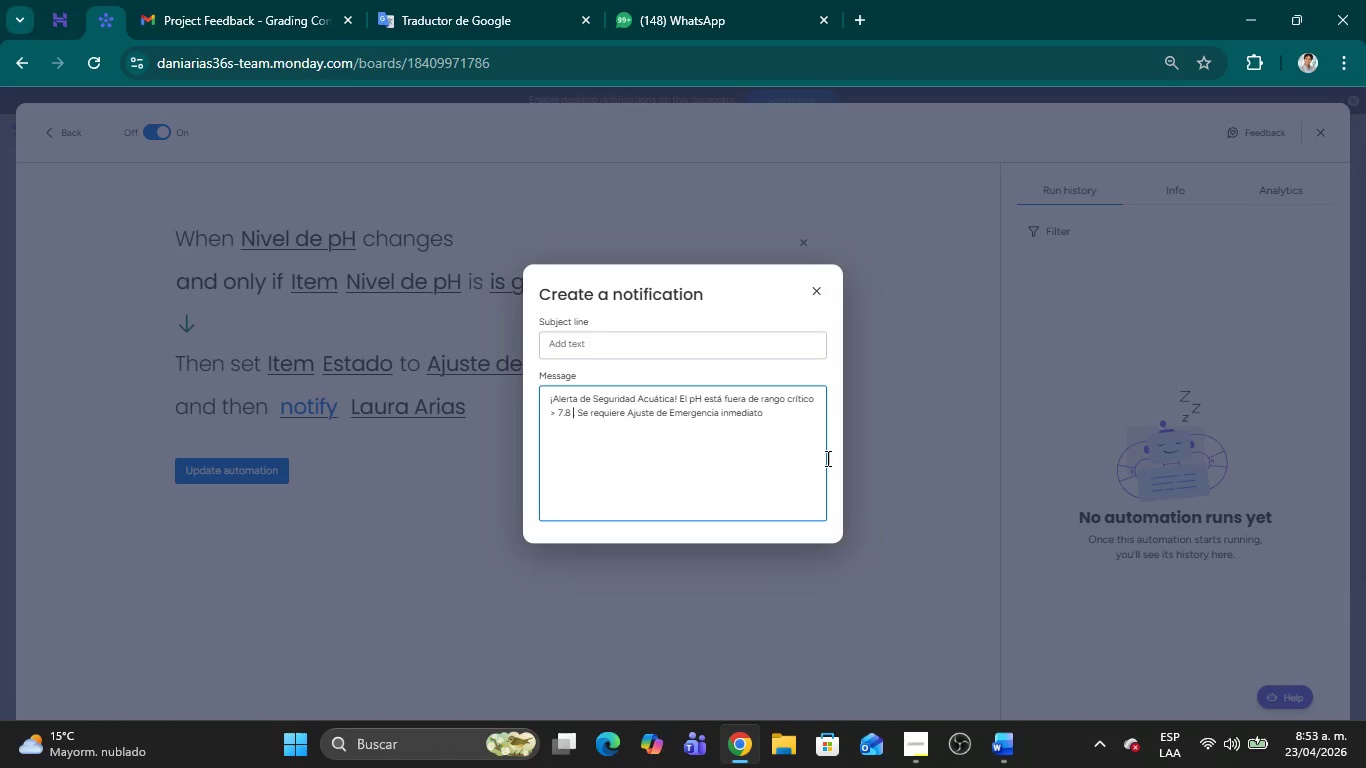 
key(Backspace)
 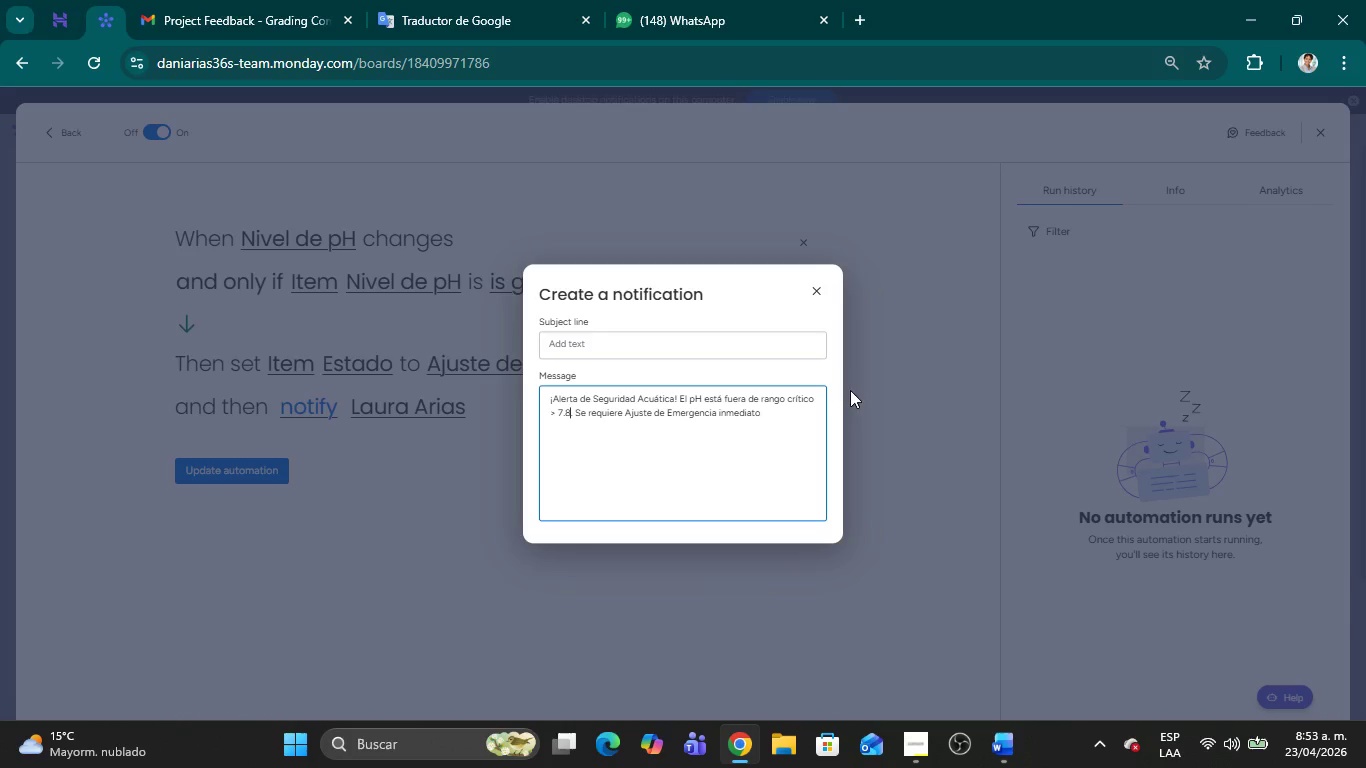 
left_click([815, 401])
 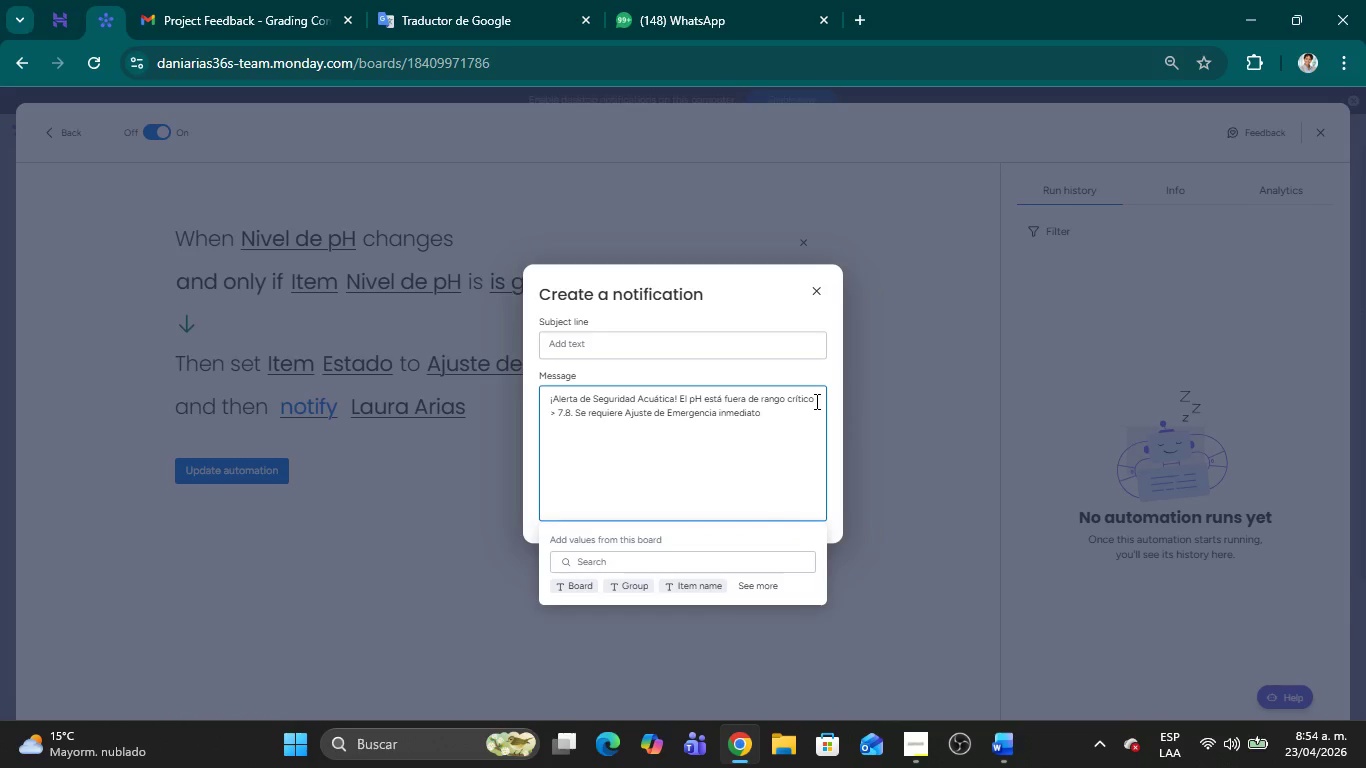 
key(Shift+ShiftRight)
 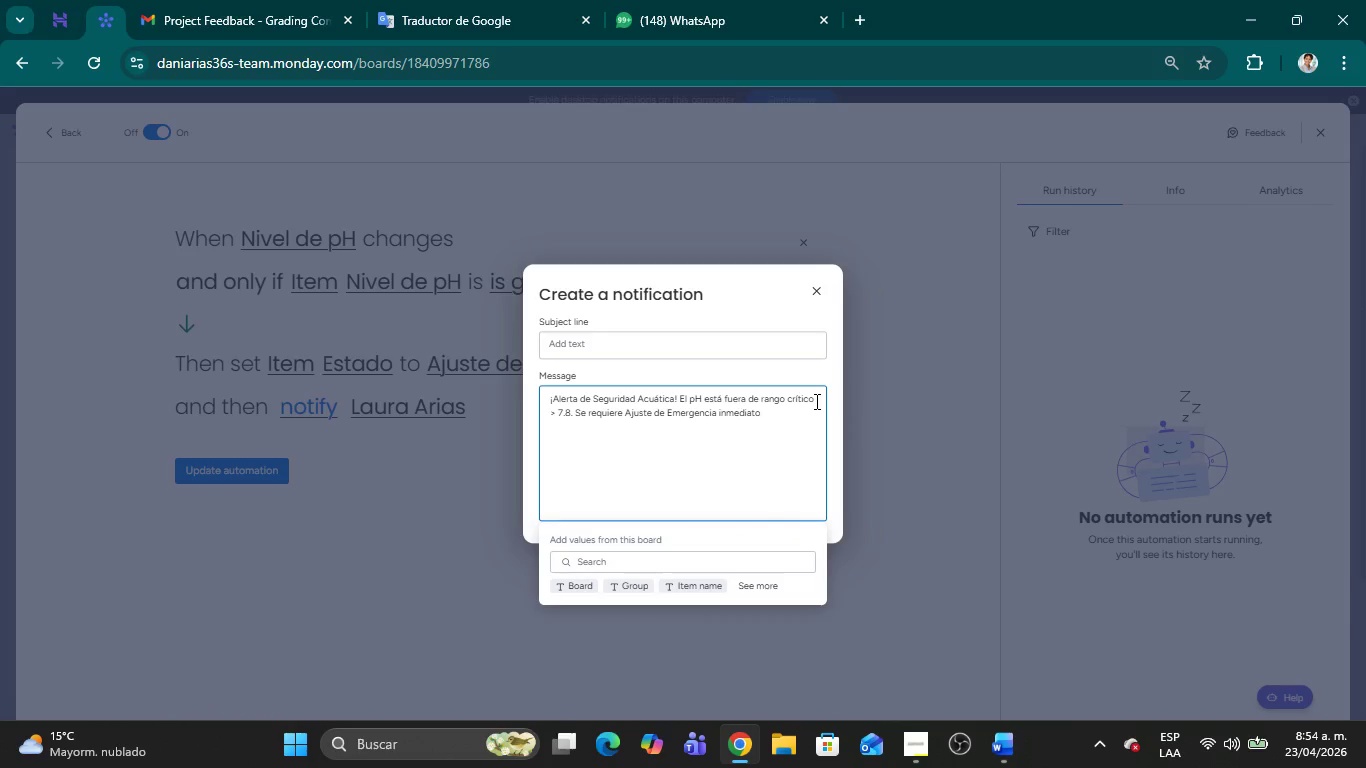 
key(Shift+Period)
 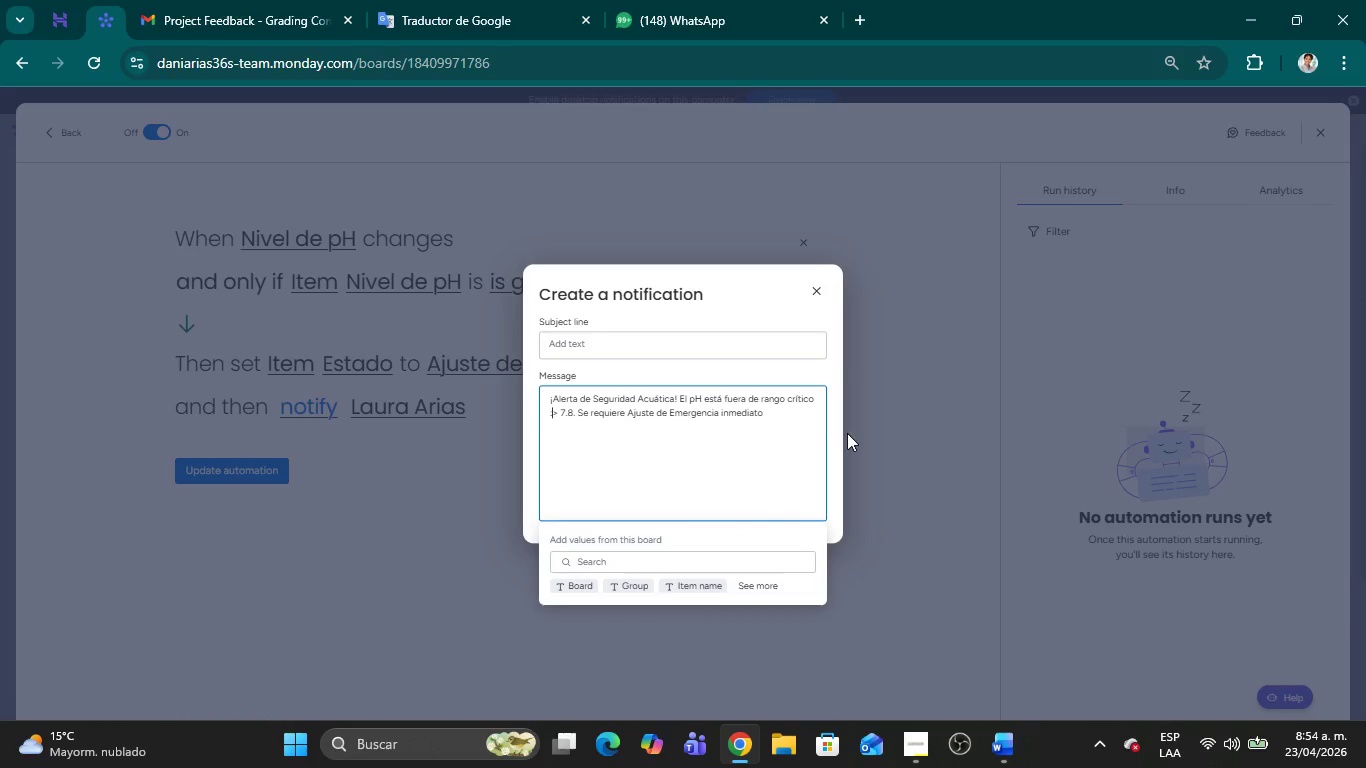 
key(ArrowLeft)
 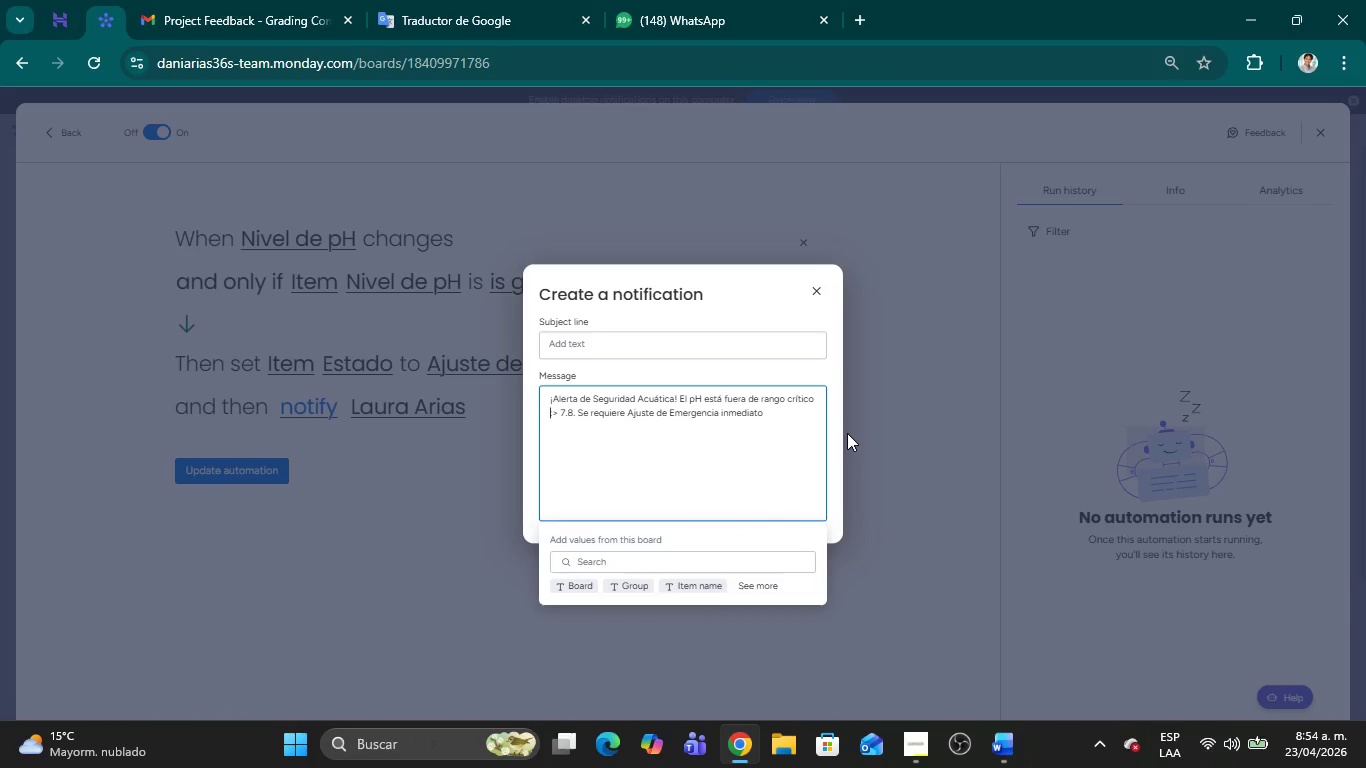 
key(Backspace)
 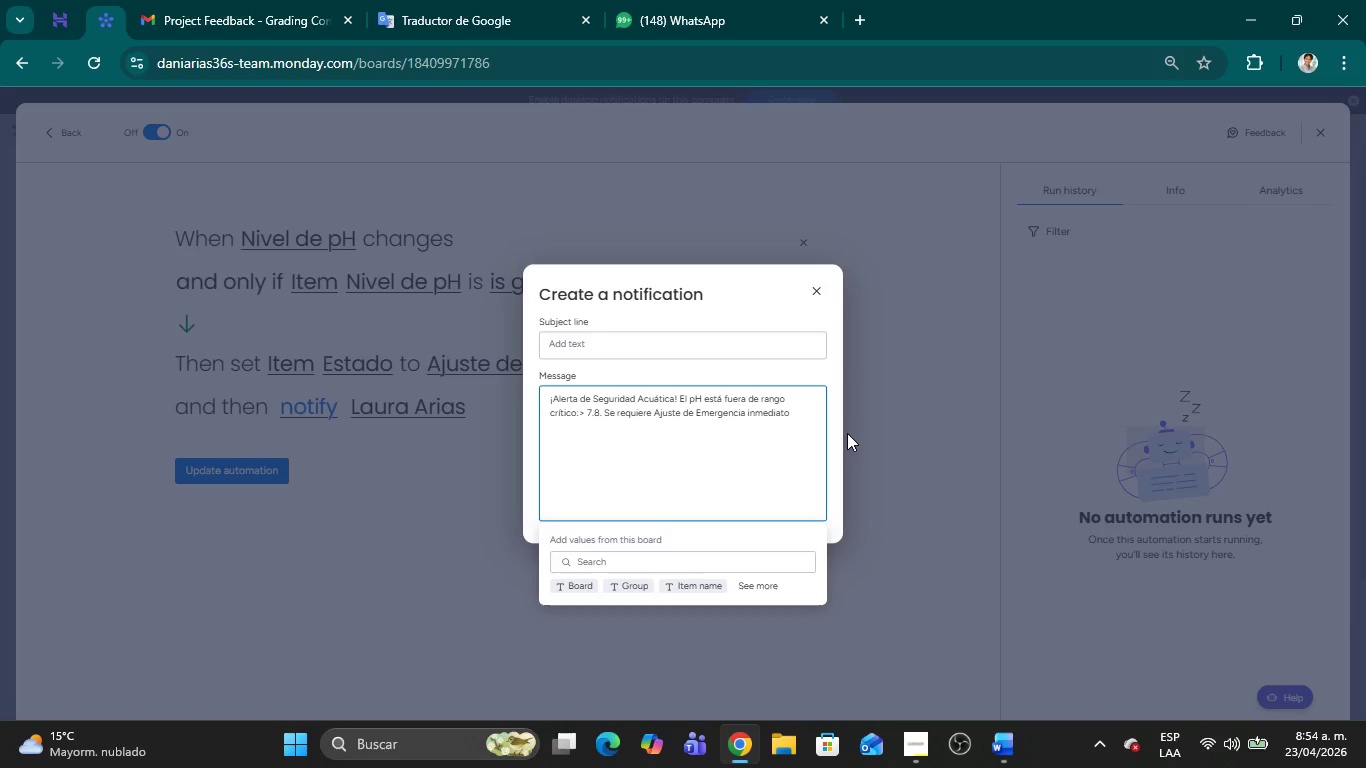 
key(ArrowRight)
 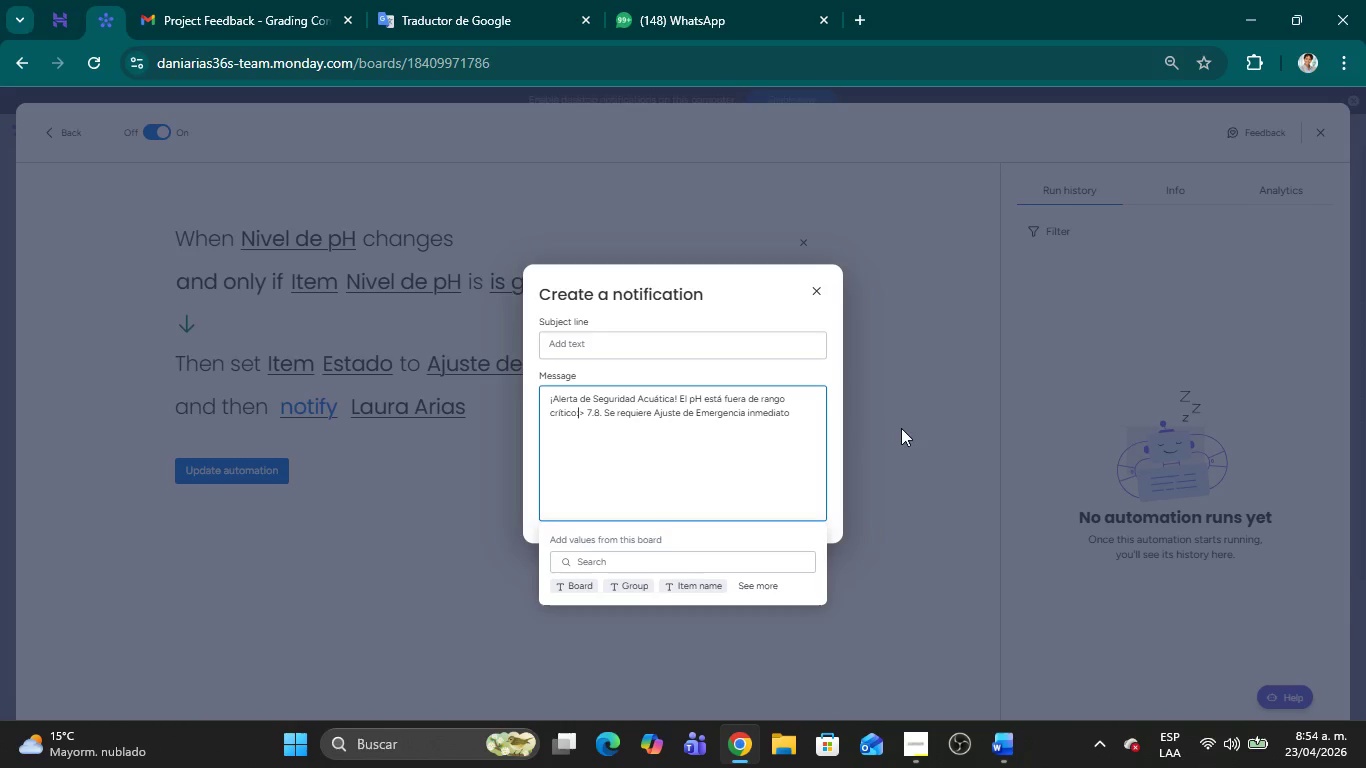 
left_click([906, 433])
 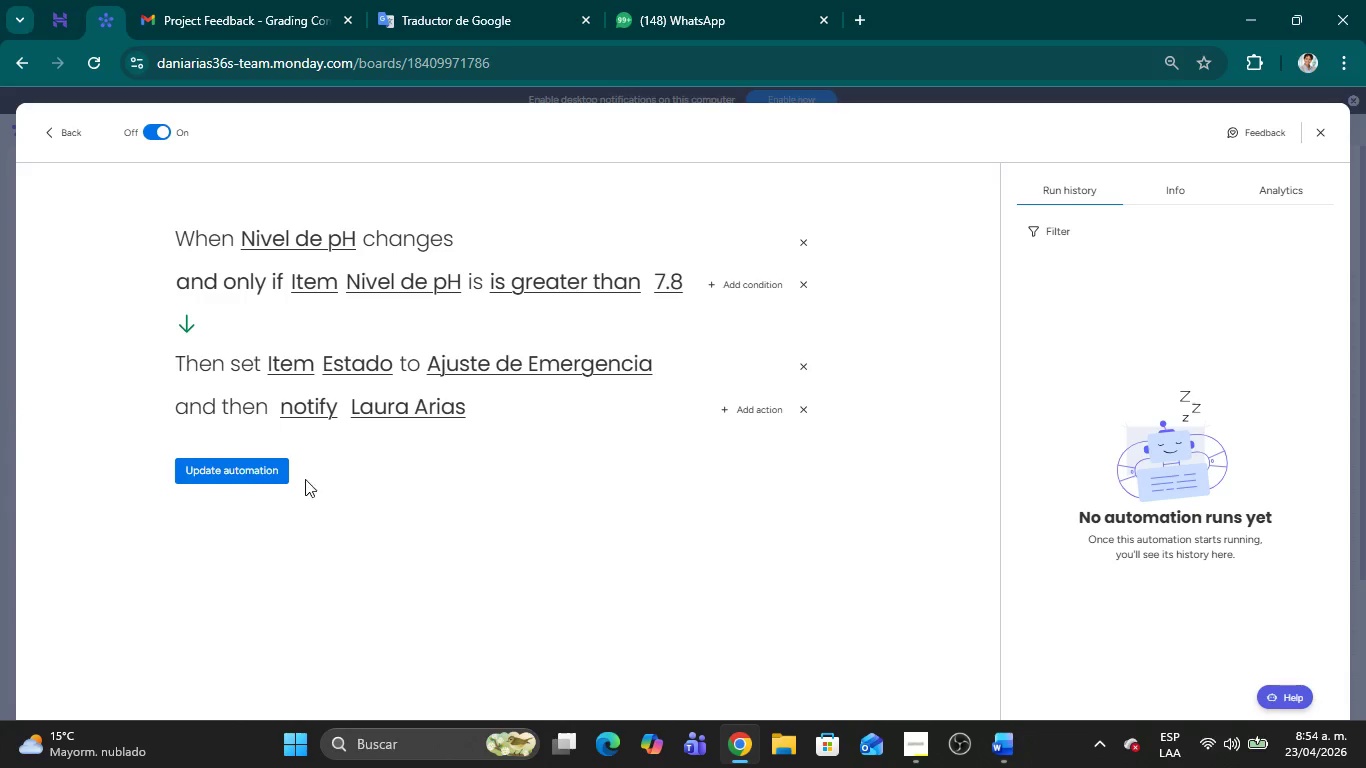 
left_click([245, 473])
 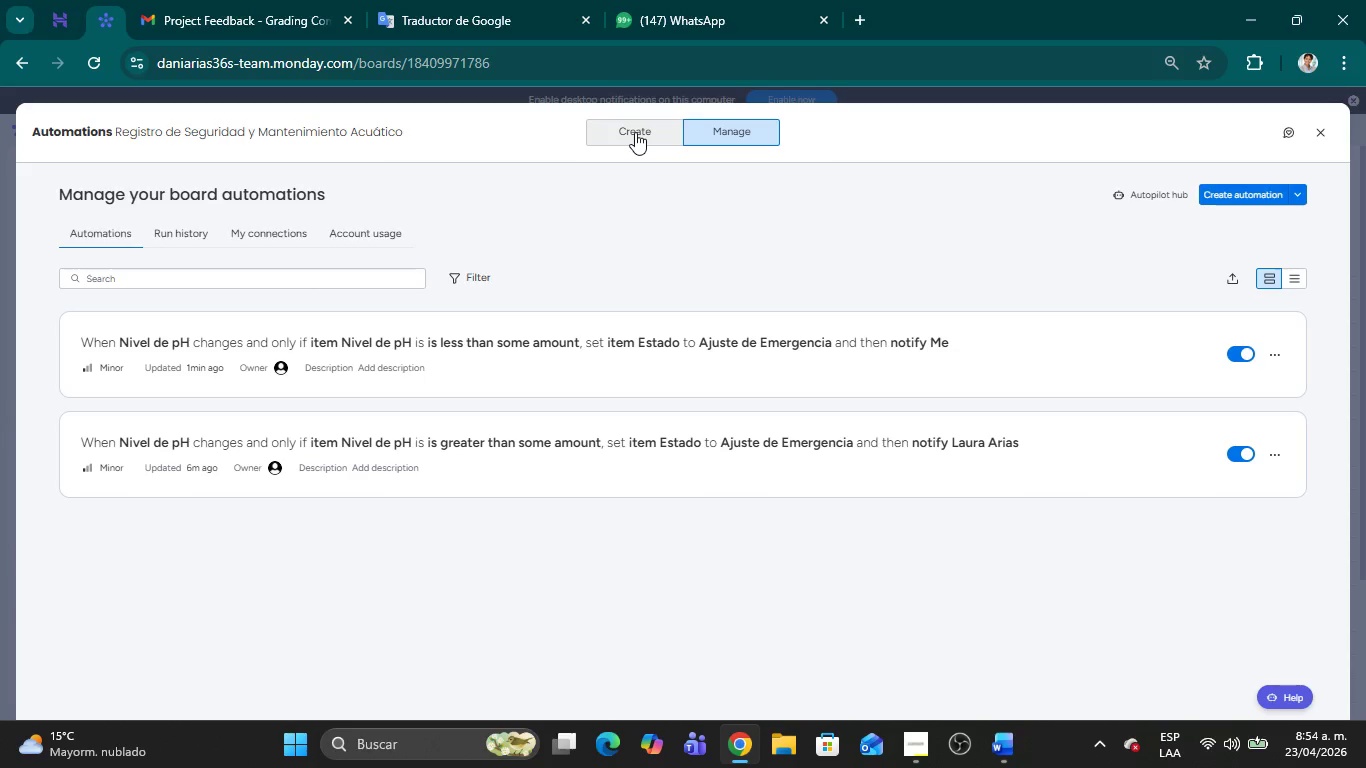 
wait(42.67)
 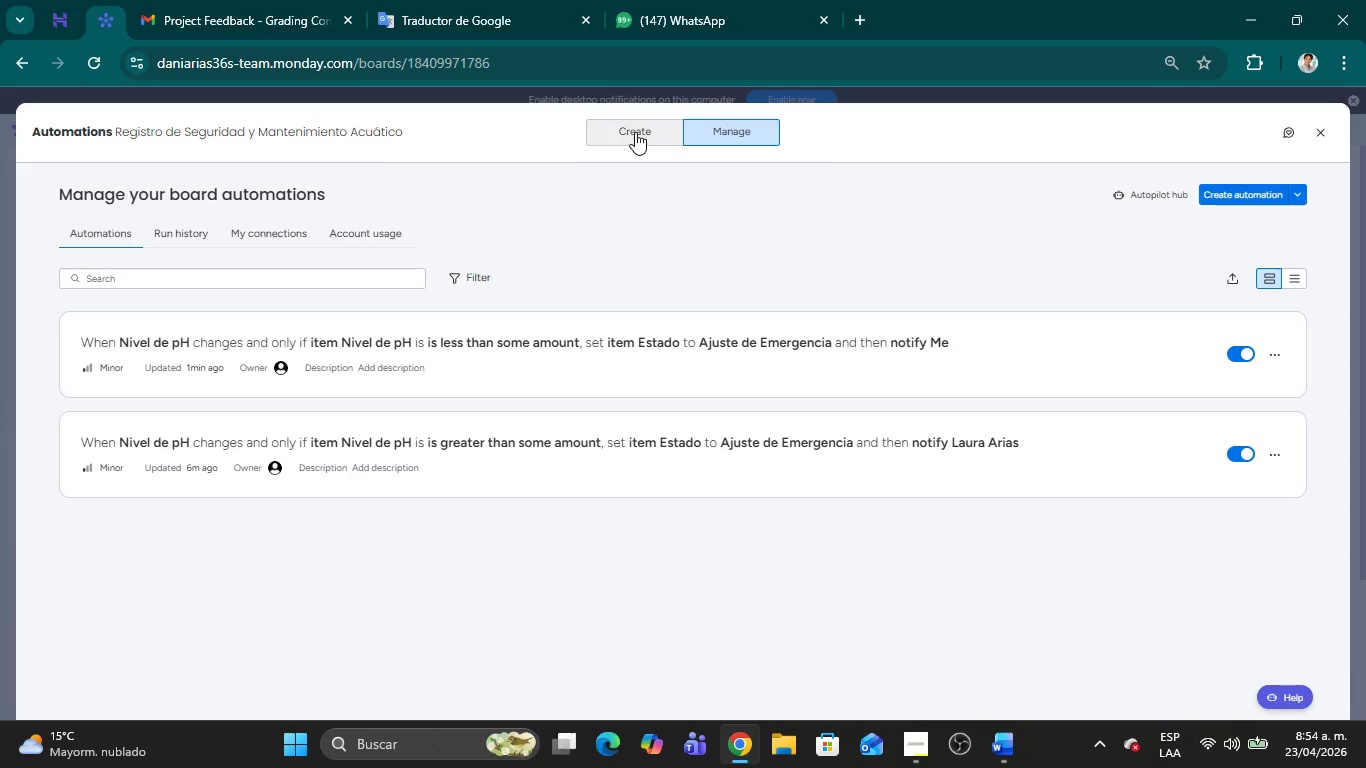 
left_click([1327, 135])
 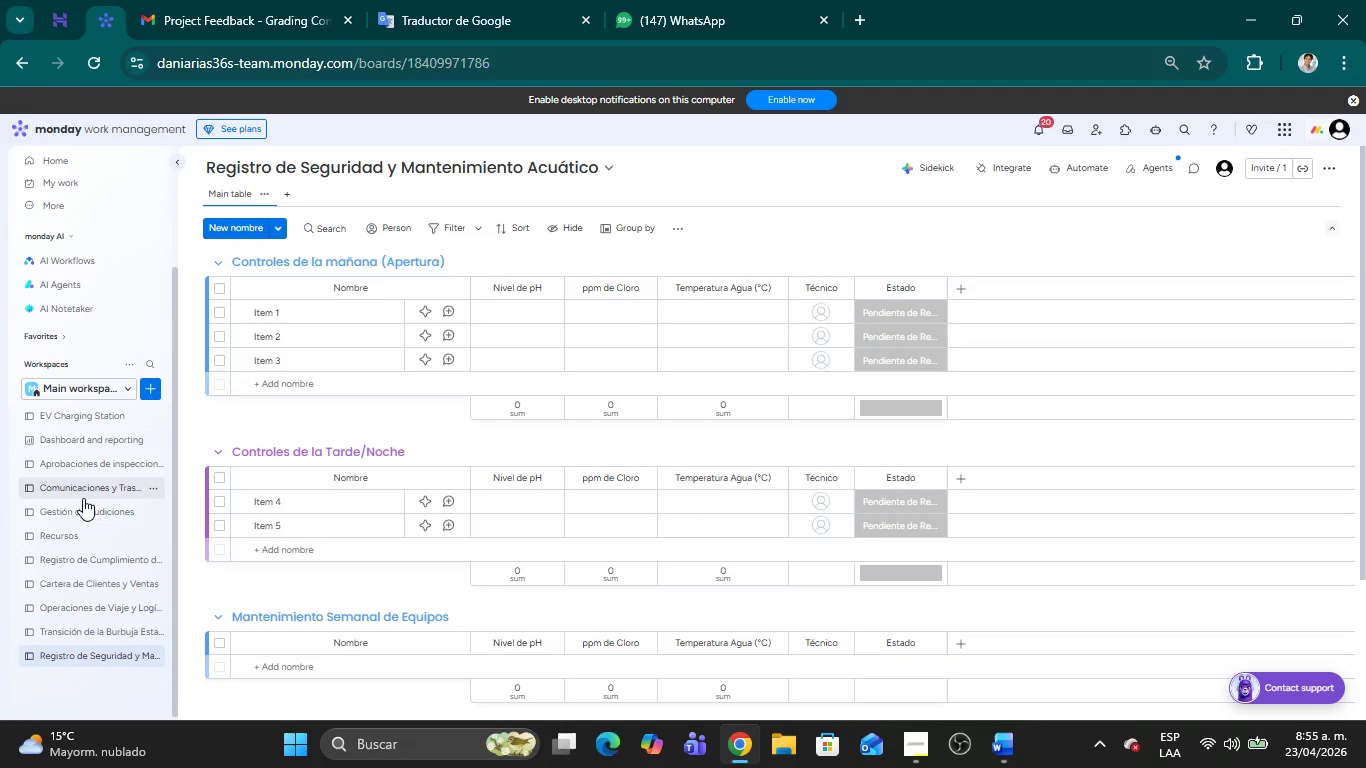 
wait(53.33)
 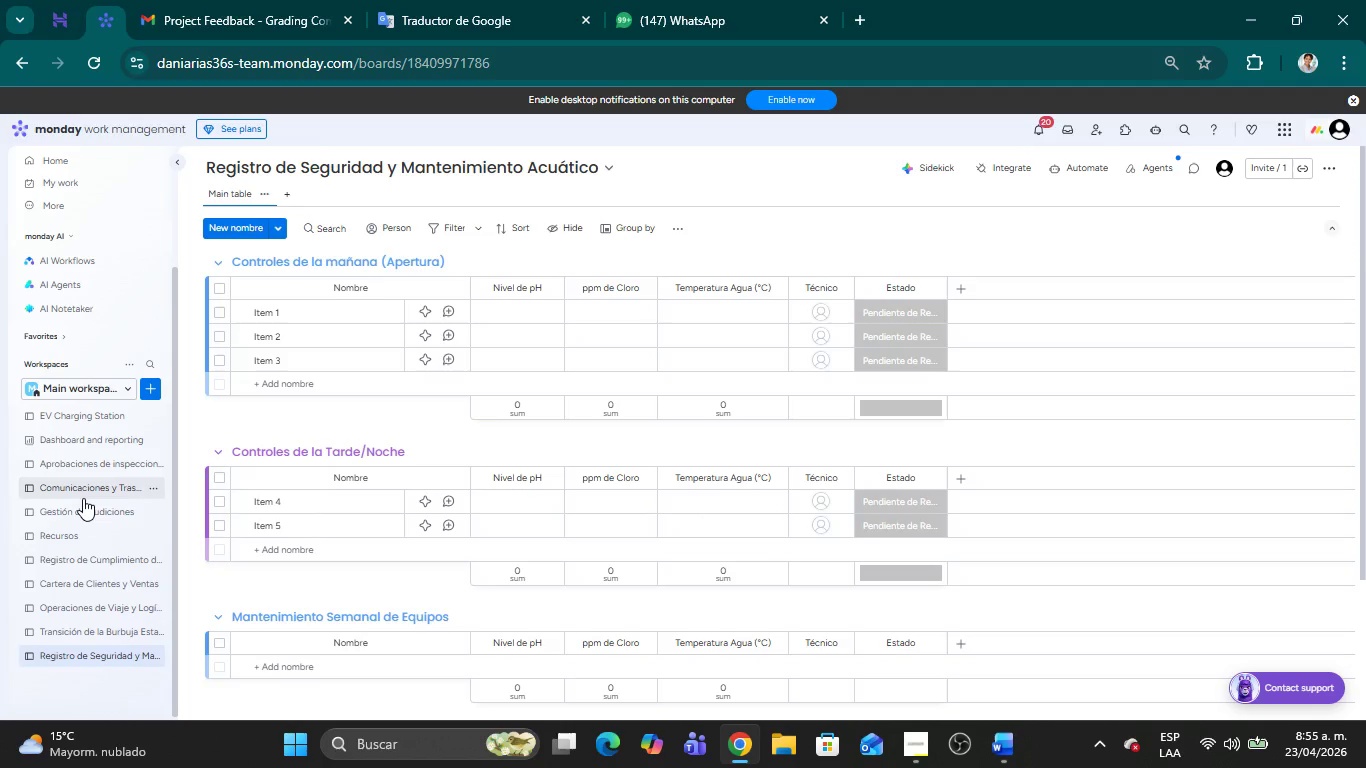 
left_click([100, 625])
 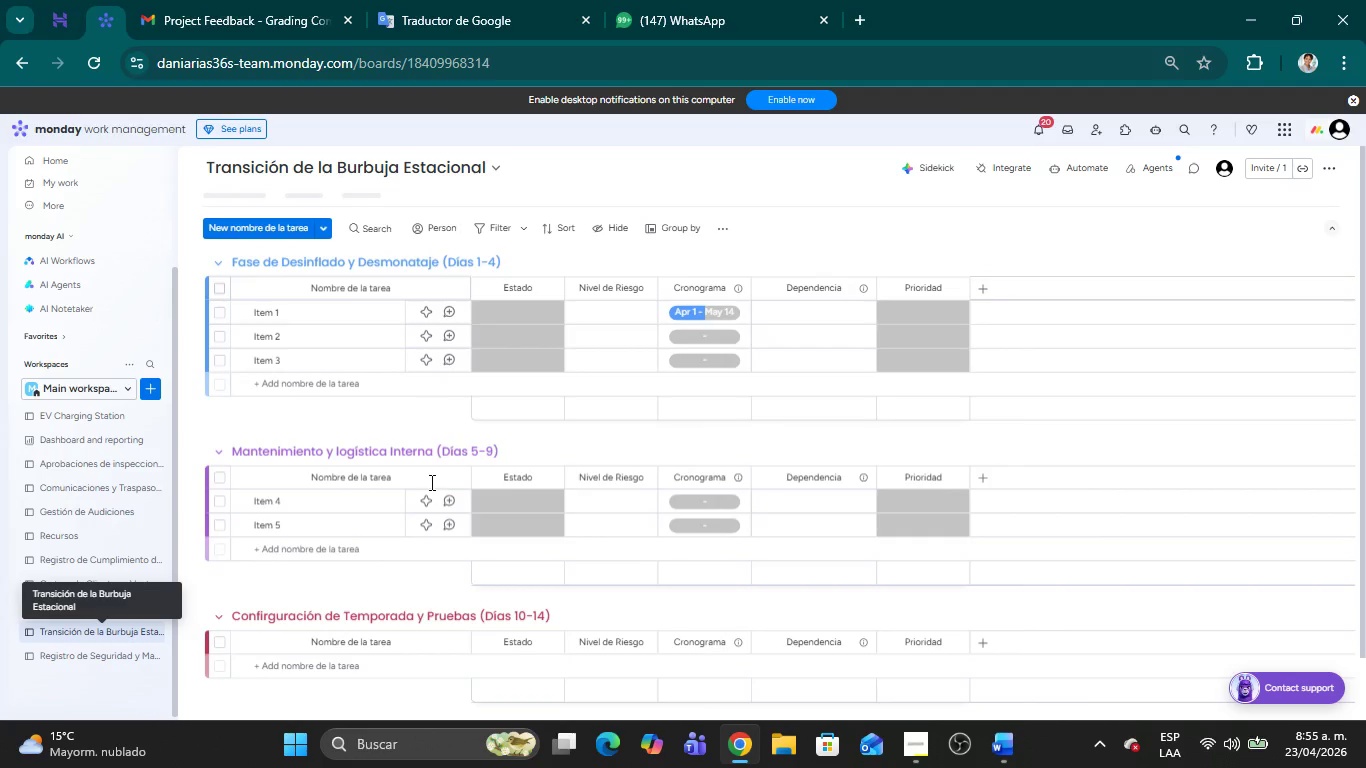 
scroll: coordinate [380, 472], scroll_direction: up, amount: 3.0
 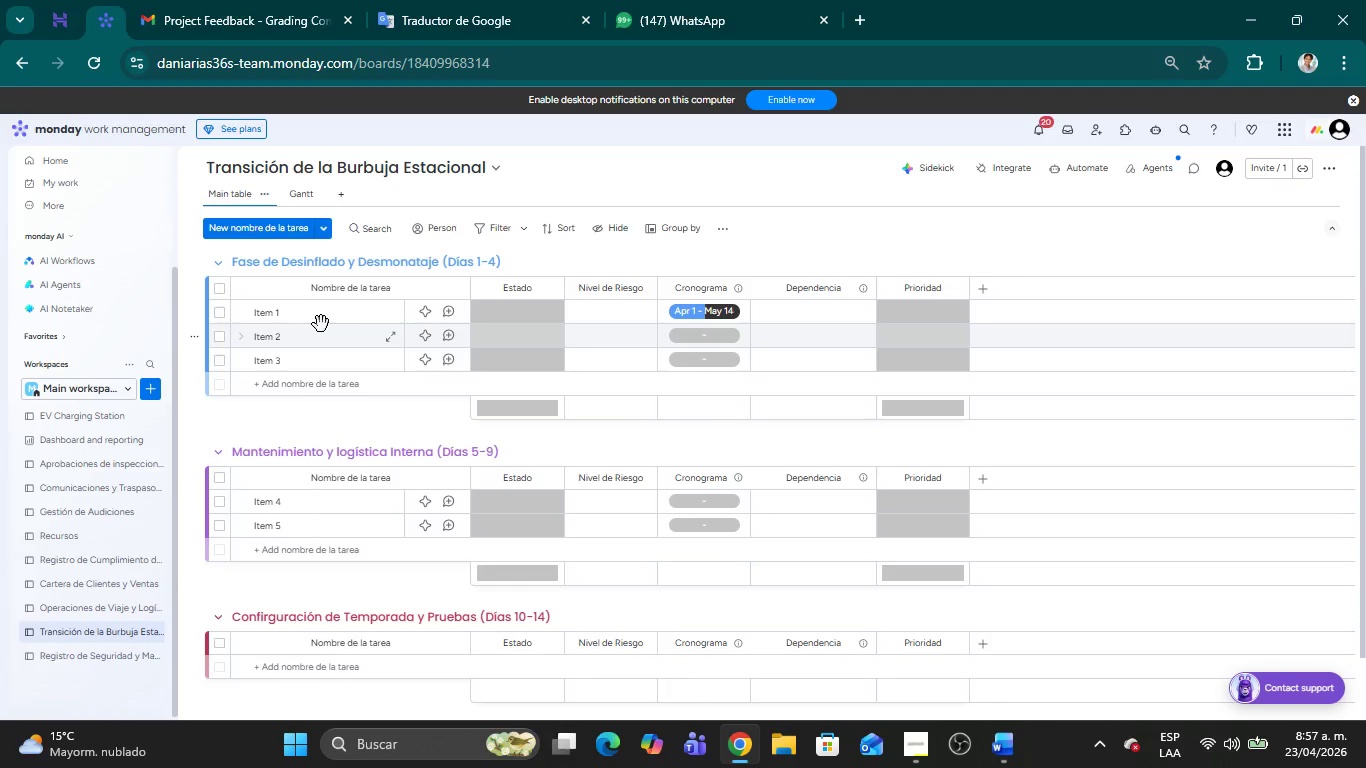 
wait(114.15)
 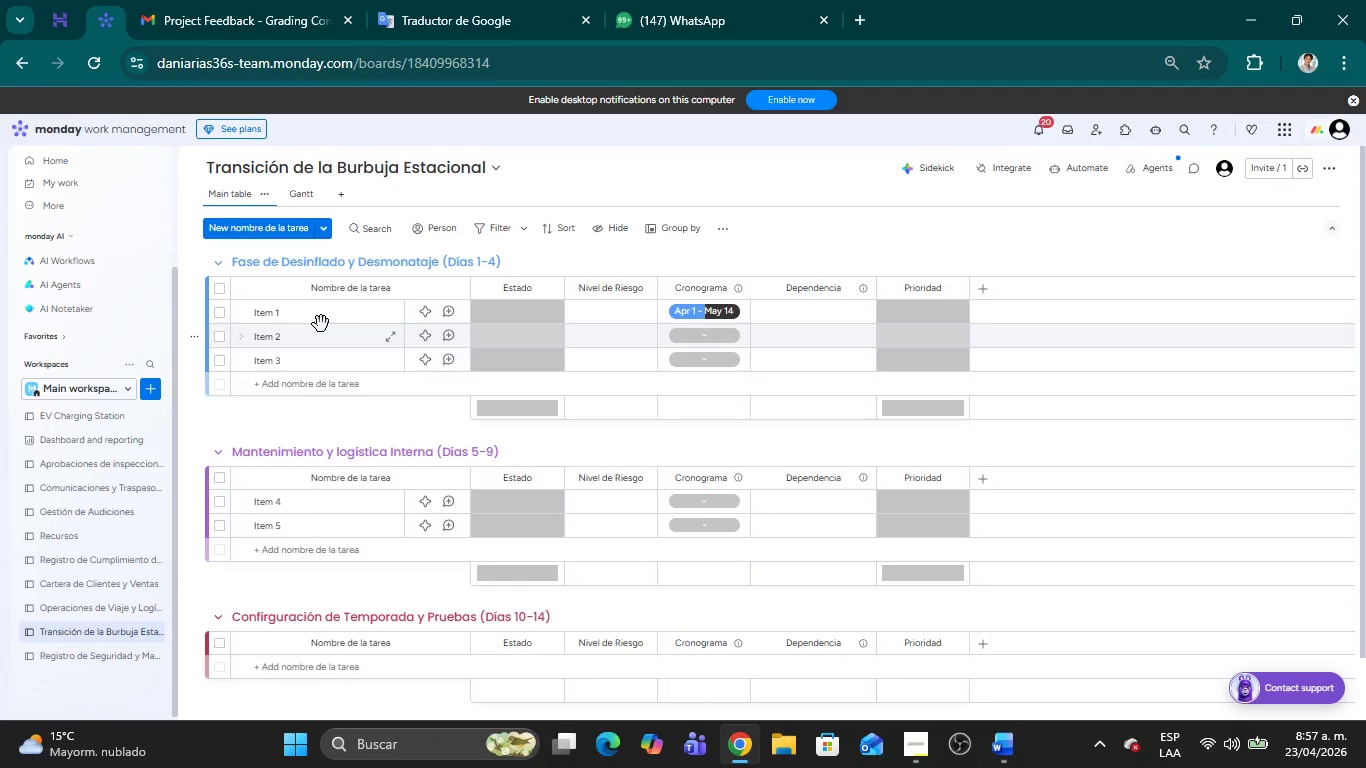 
left_click([281, 318])
 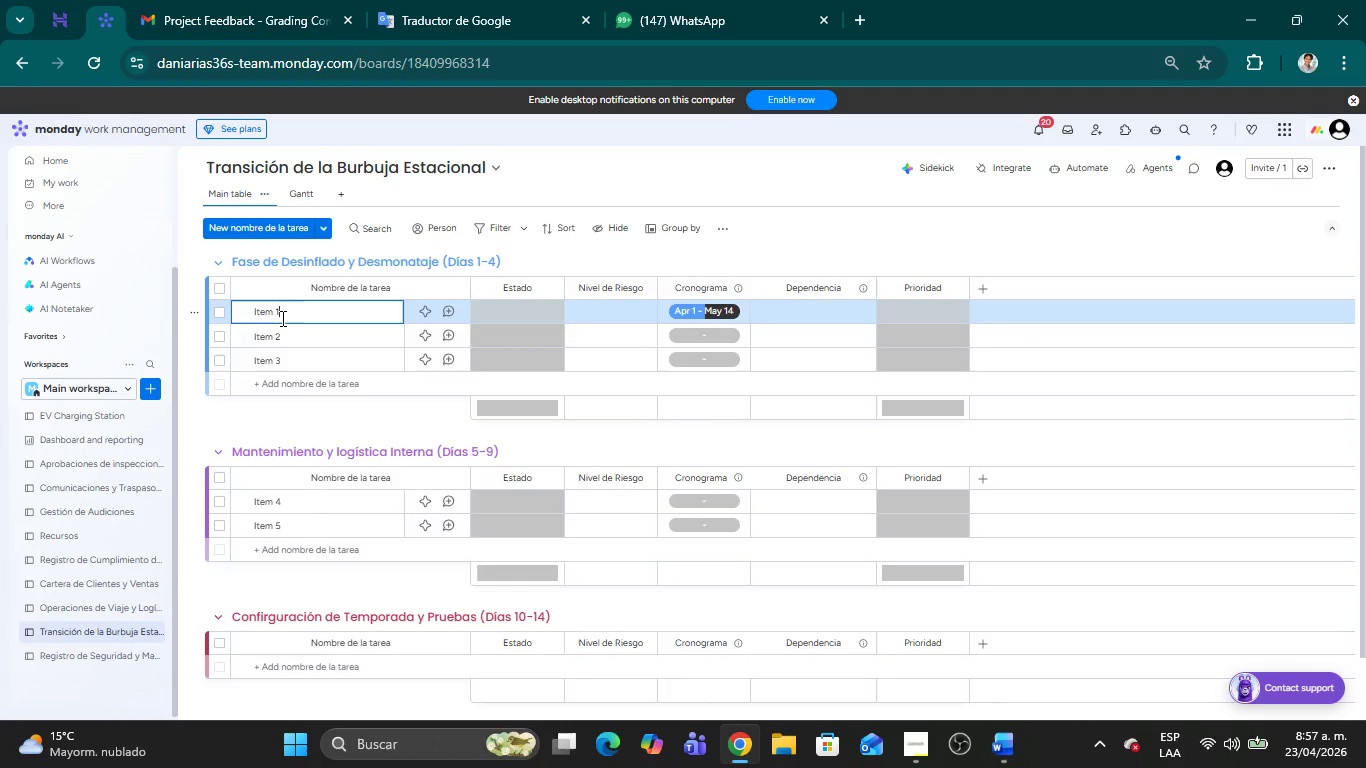 
key(Backspace)
key(Backspace)
key(Backspace)
key(Backspace)
key(Backspace)
key(Backspace)
key(Backspace)
type(Auditoria del Sistema de Anclaje )
 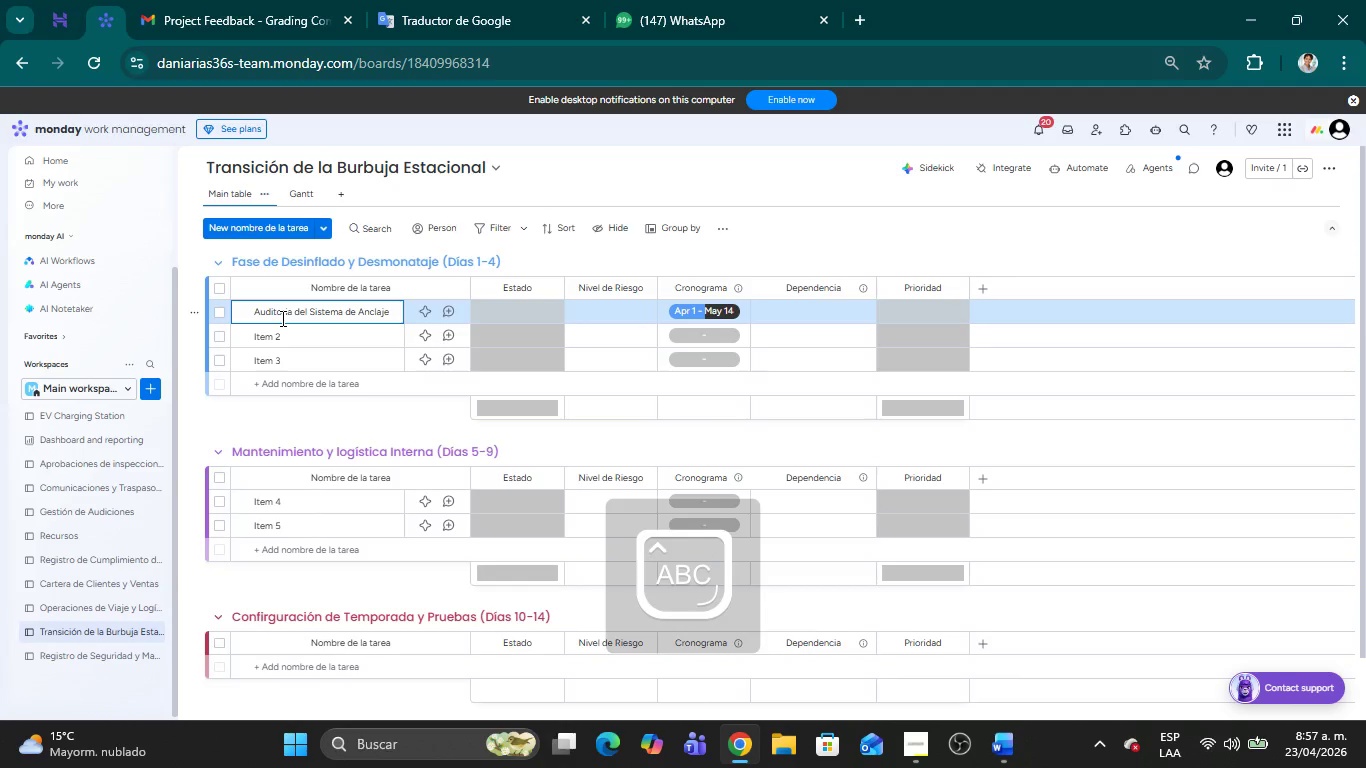 
type(Perimetral)
 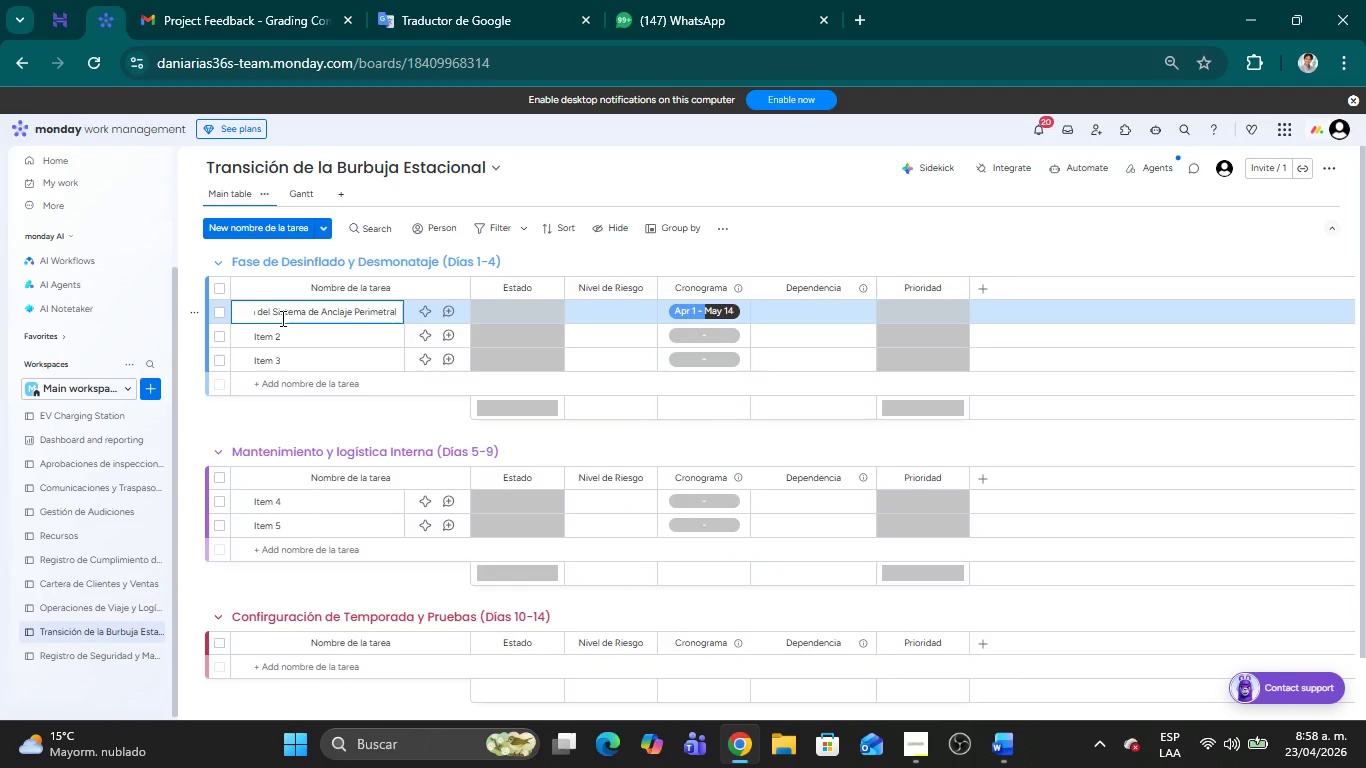 
wait(6.52)
 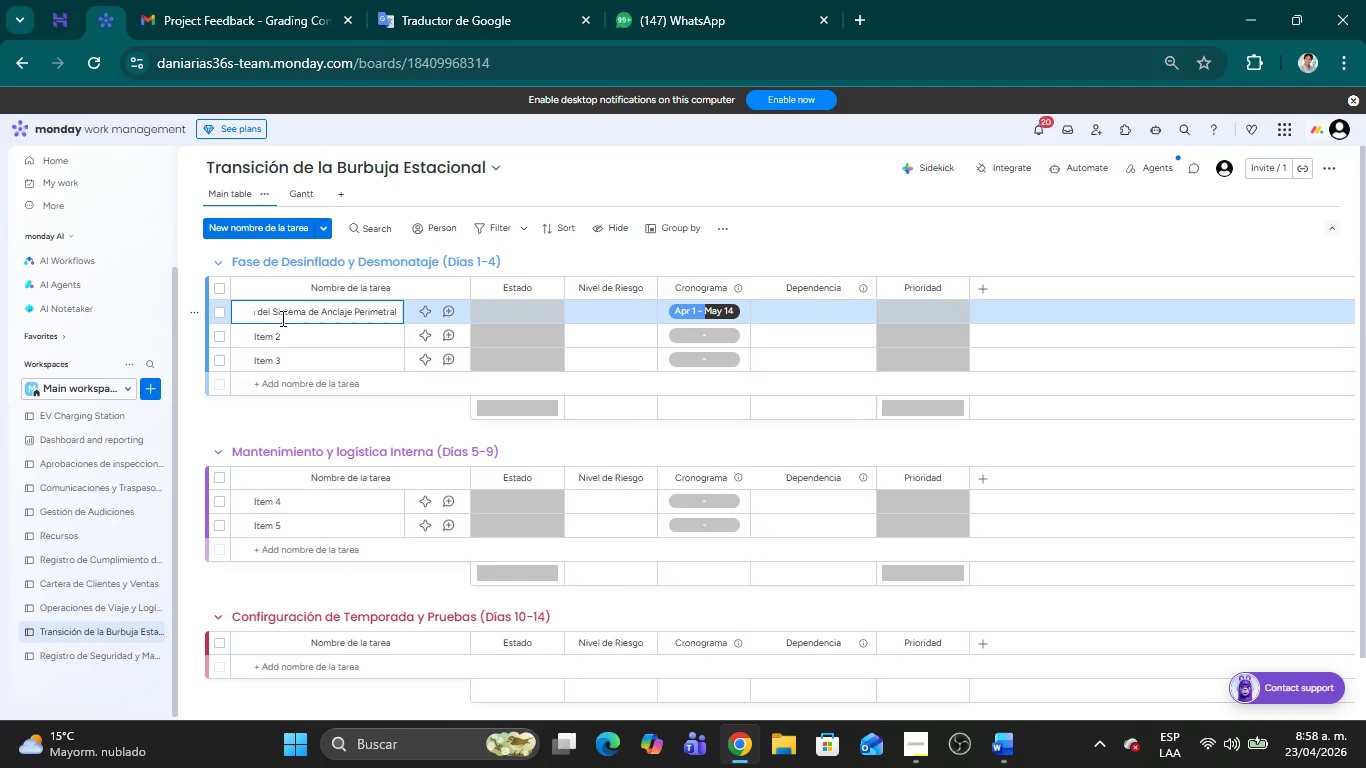 
key(ArrowDown)
 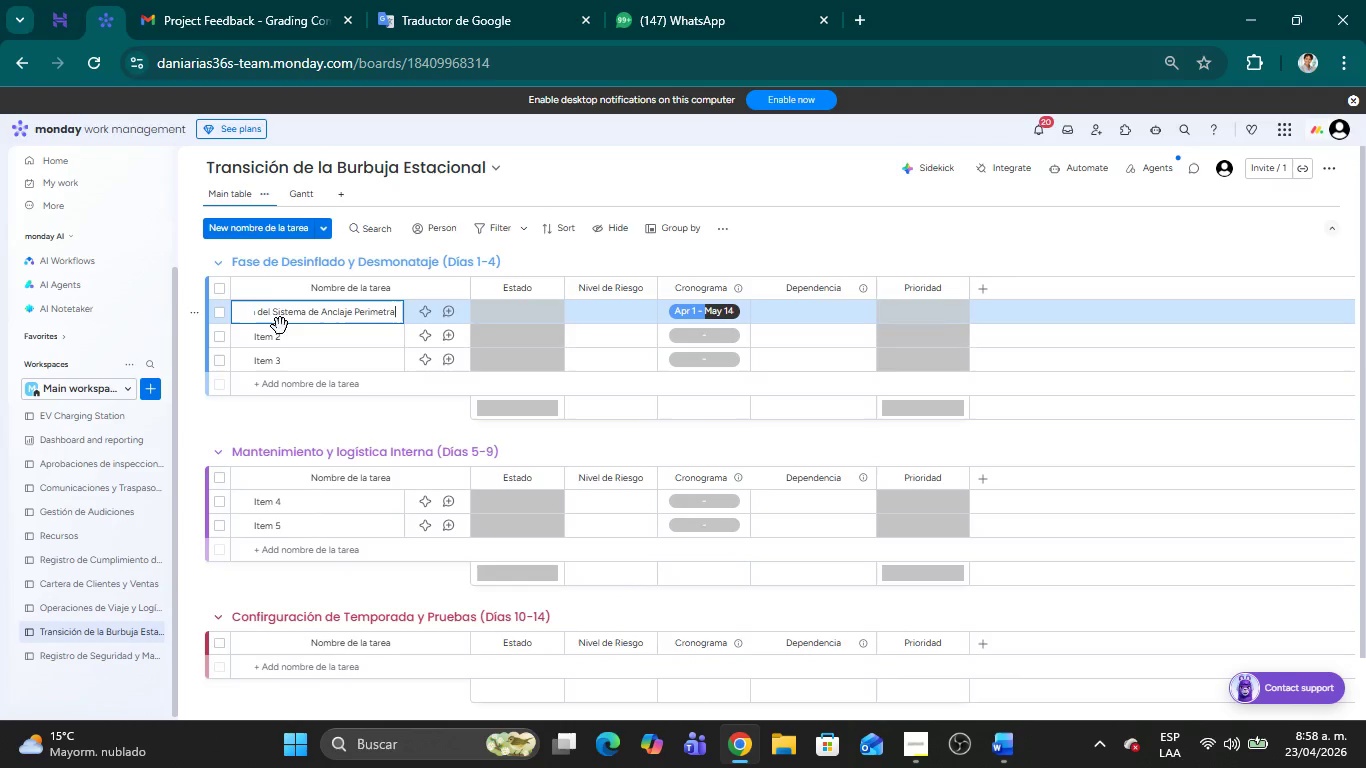 
left_click([280, 339])
 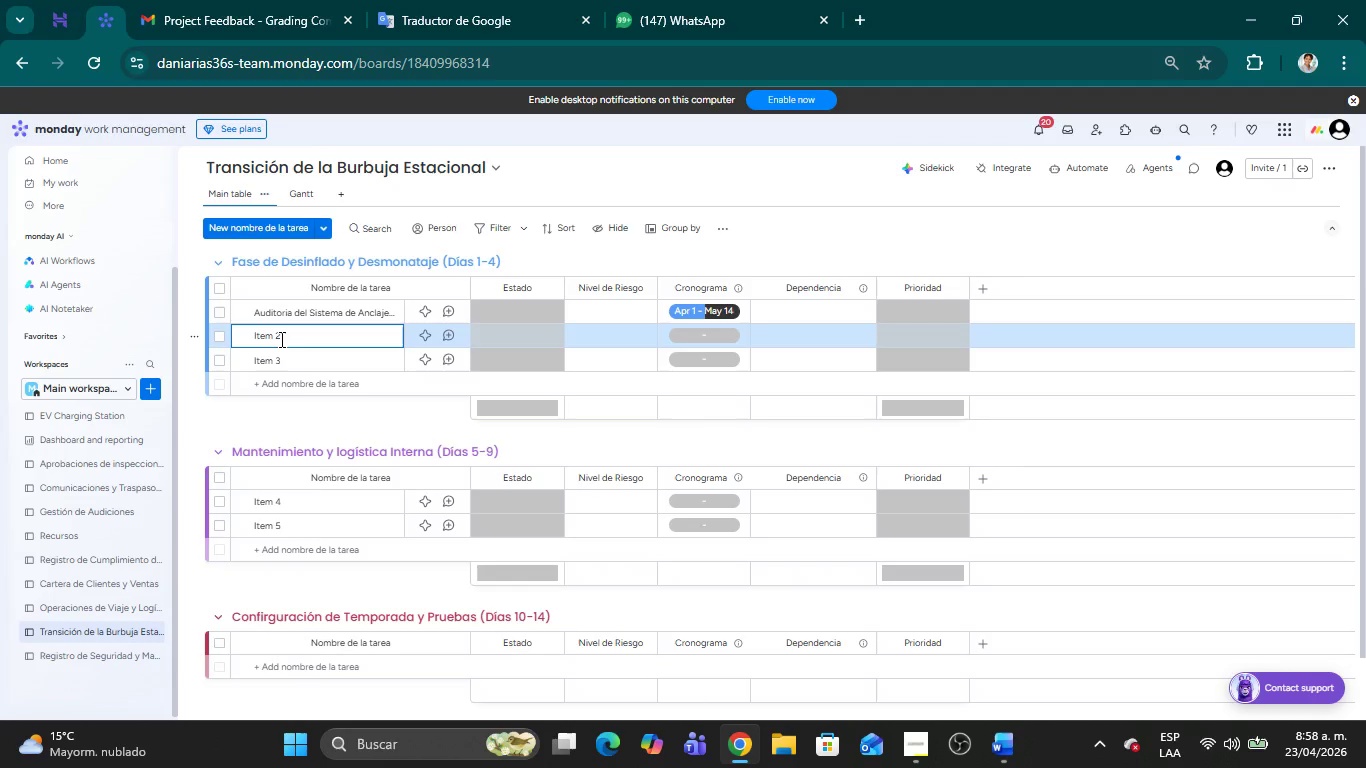 
key(Backspace)
key(Backspace)
key(Backspace)
key(Backspace)
key(Backspace)
key(Backspace)
type(Desplegue )
 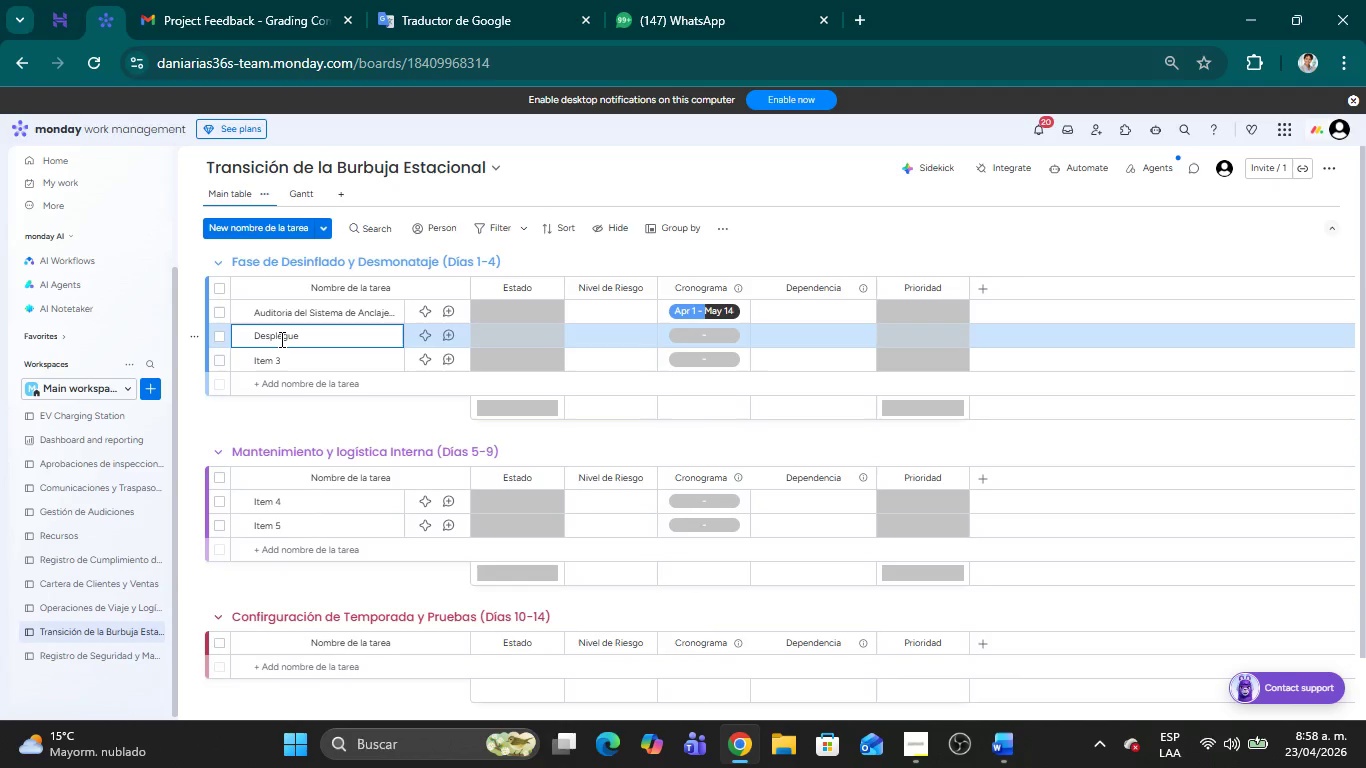 
type(de Lone)
key(Backspace)
type(a )
 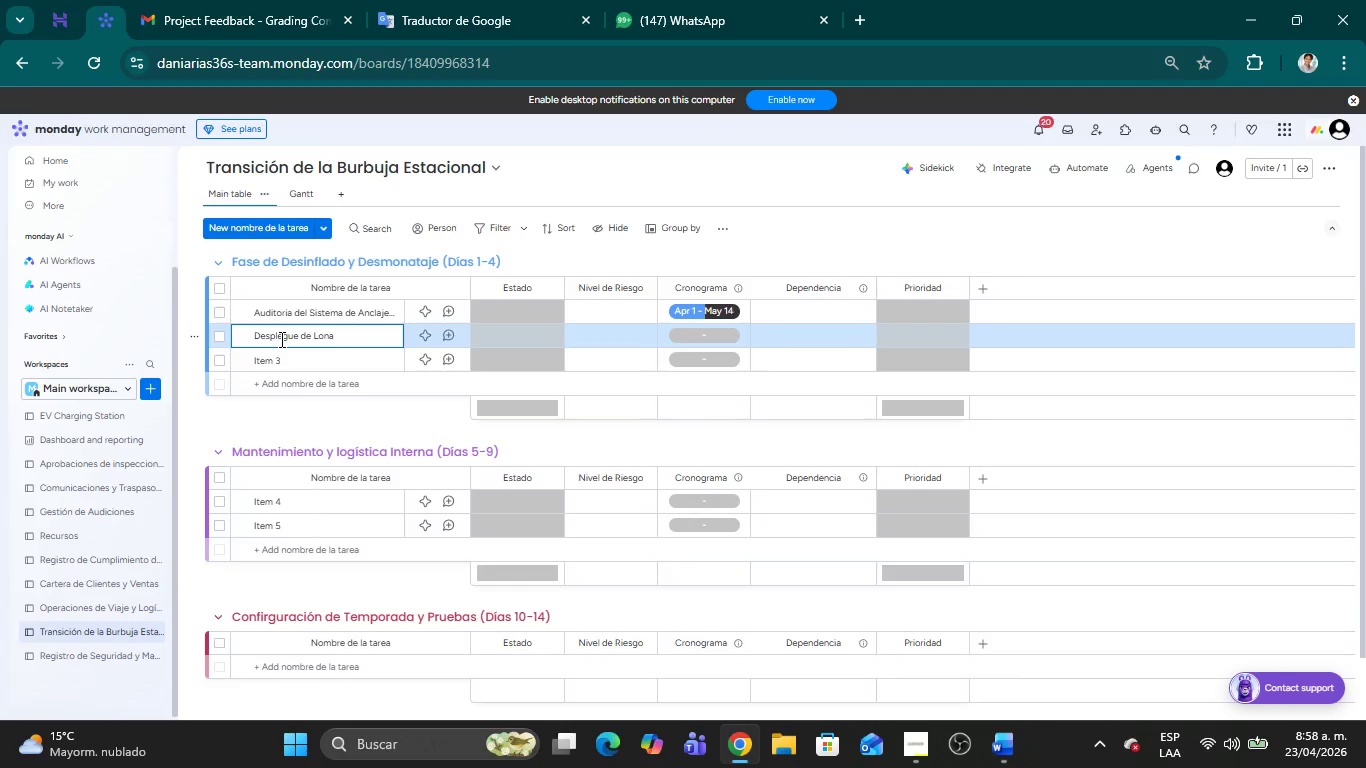 
wait(5.06)
 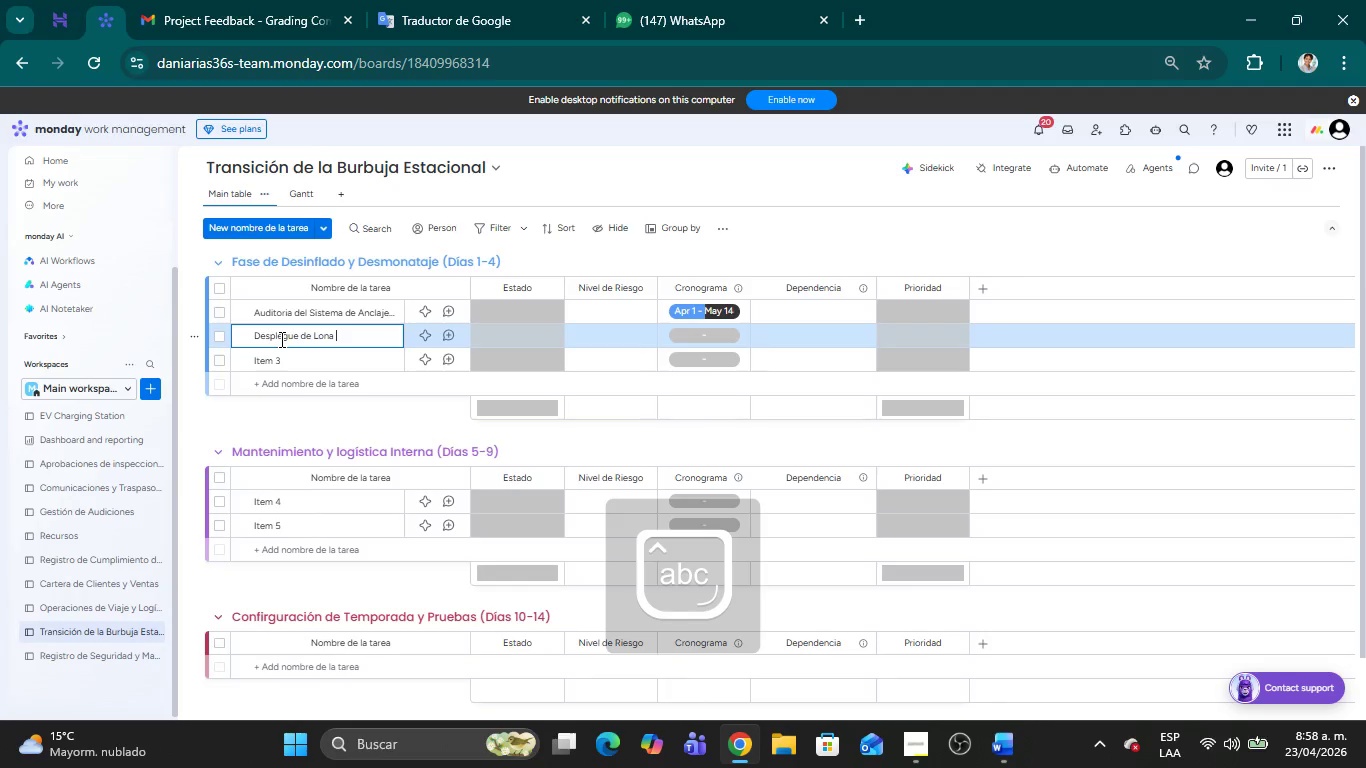 
left_click([280, 339])
 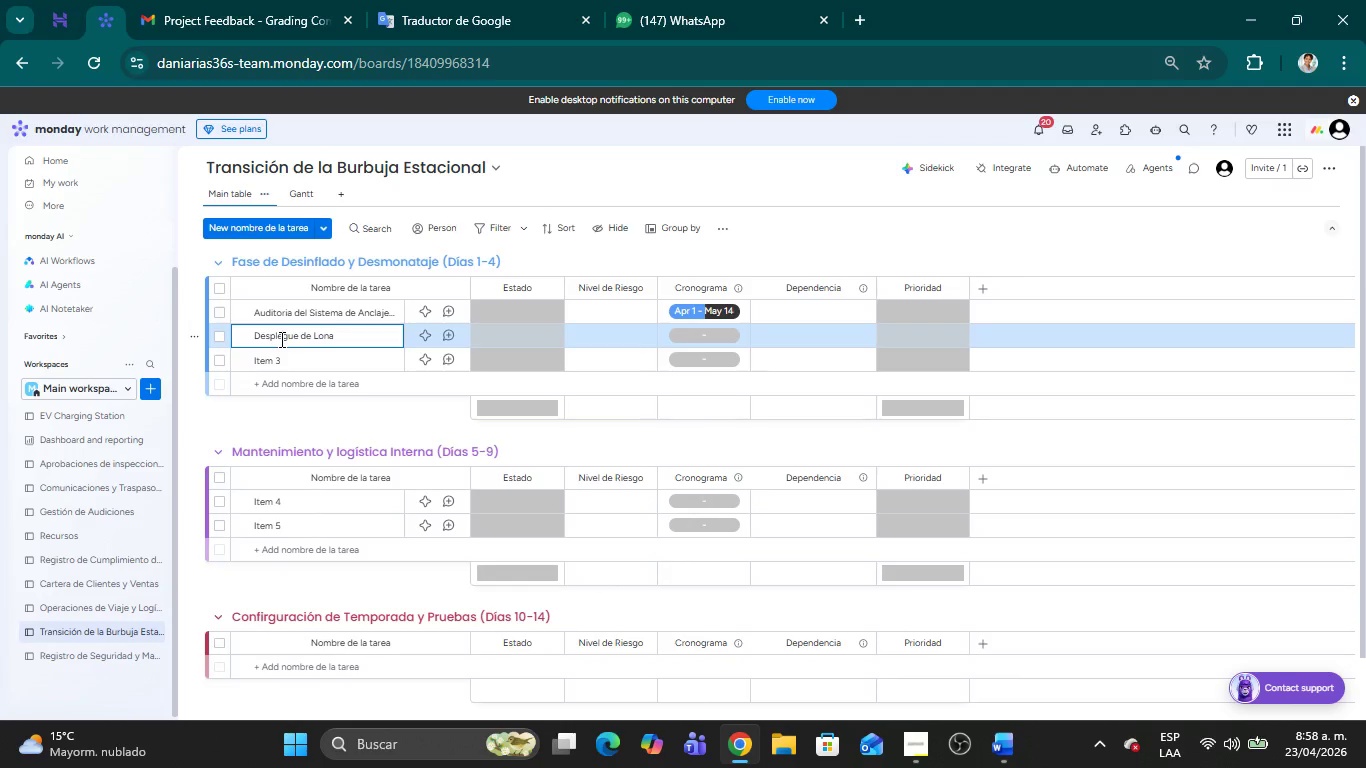 
key(ArrowLeft)
 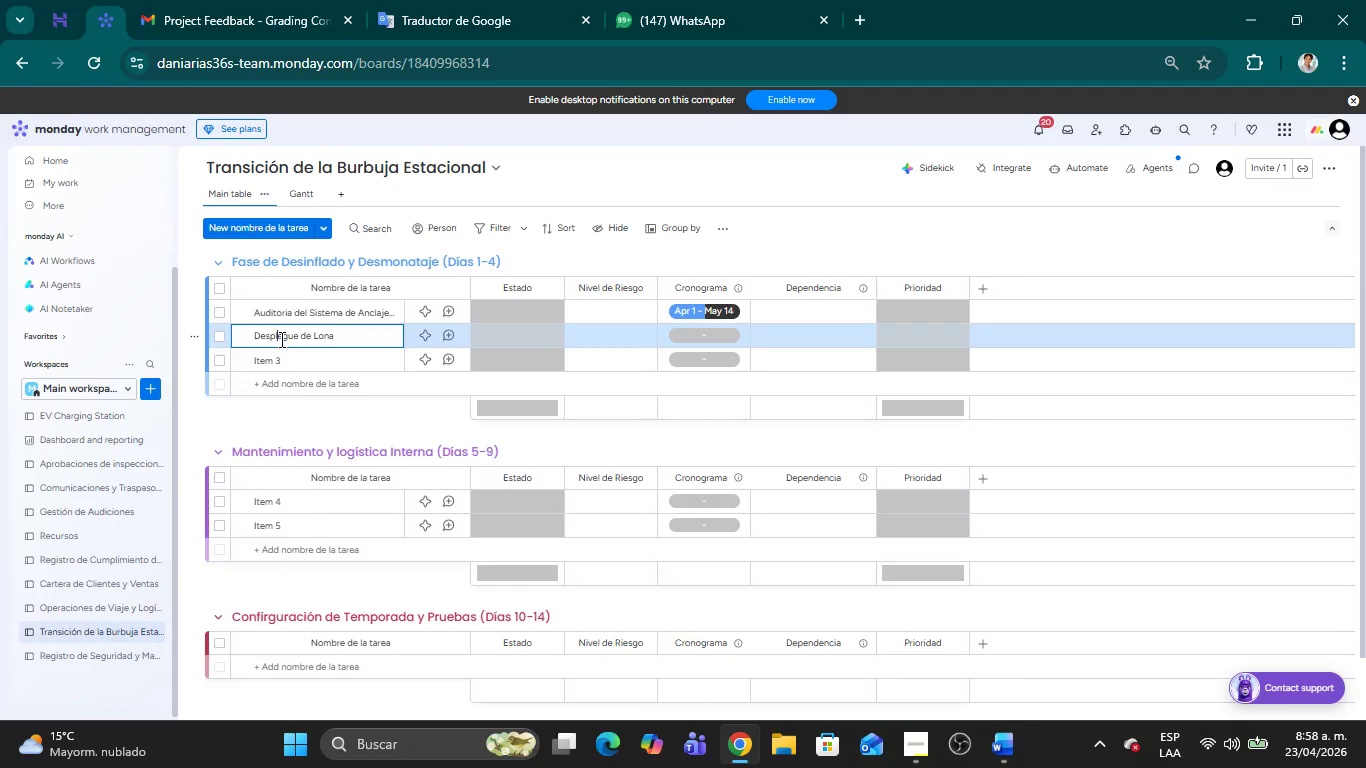 
key(I)
 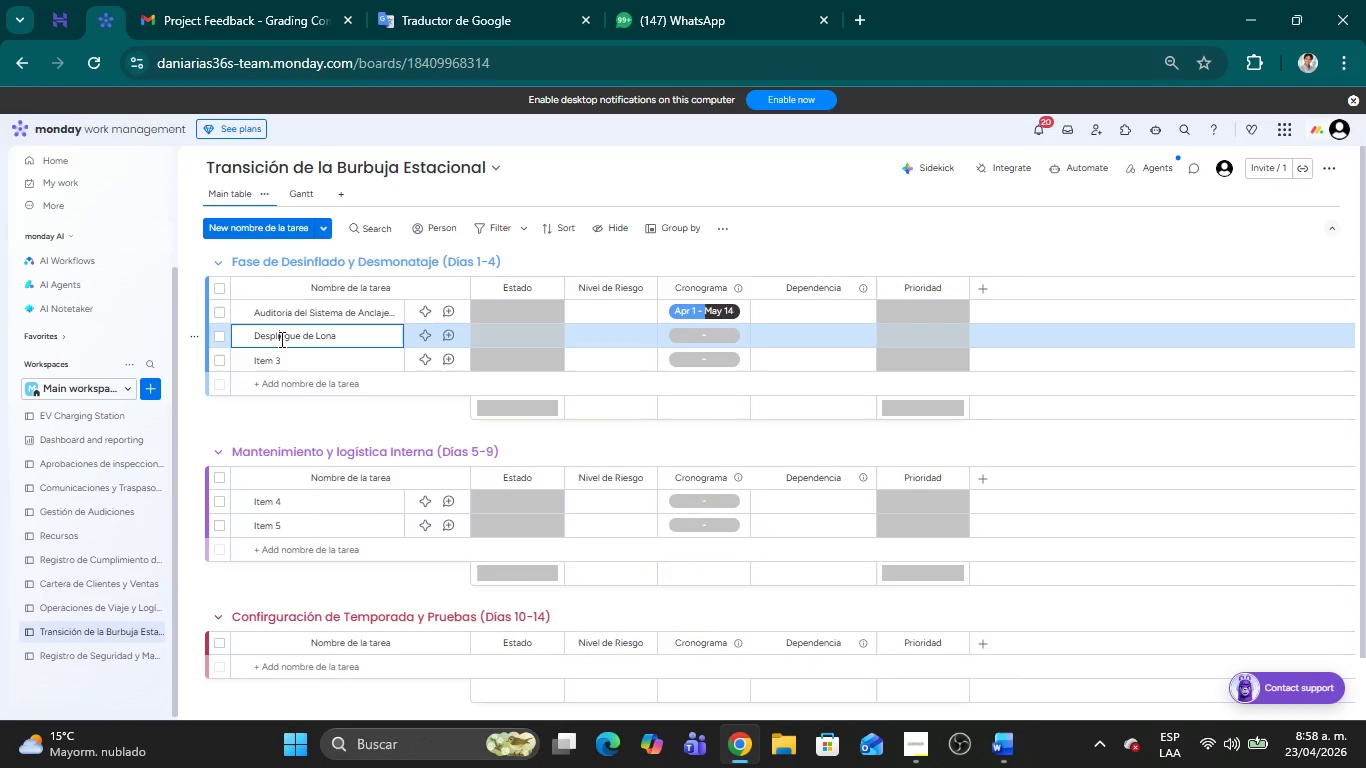 
key(ArrowRight)
 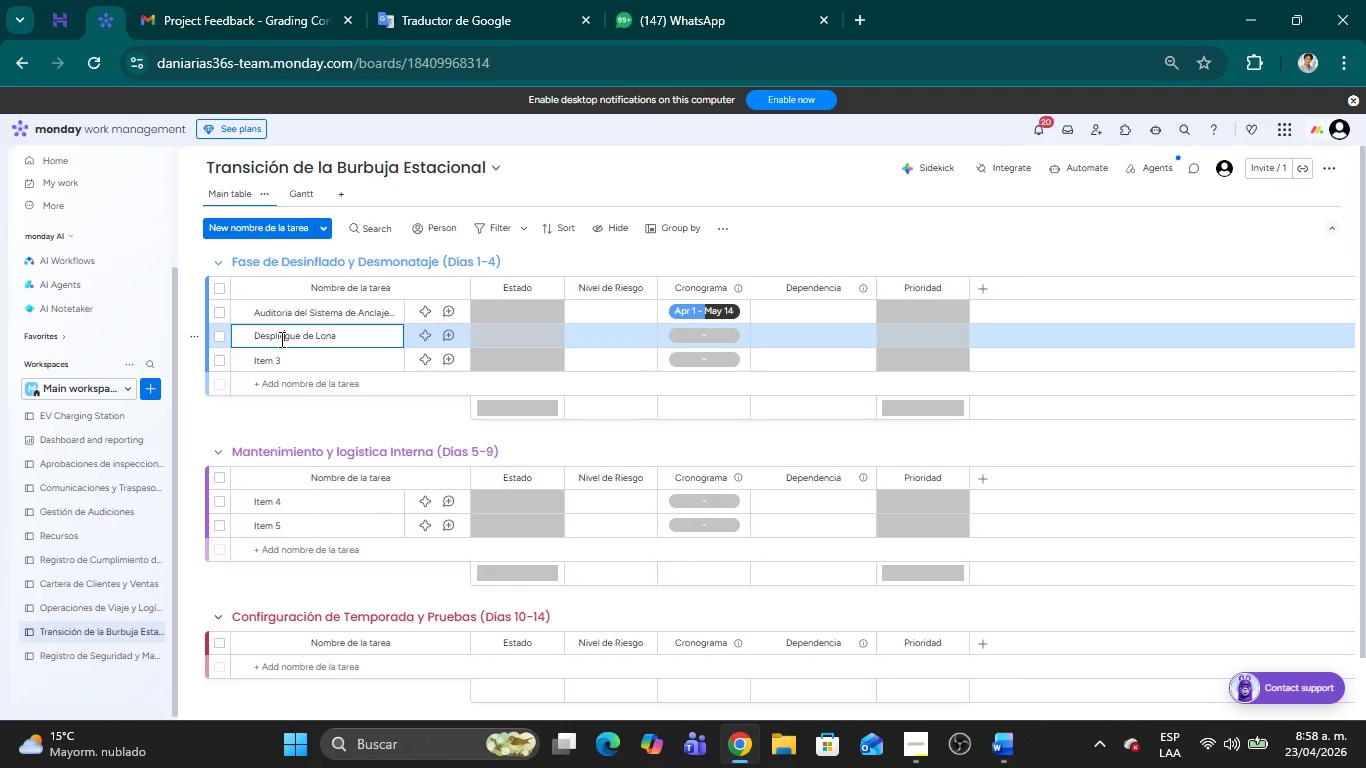 
key(ArrowRight)
 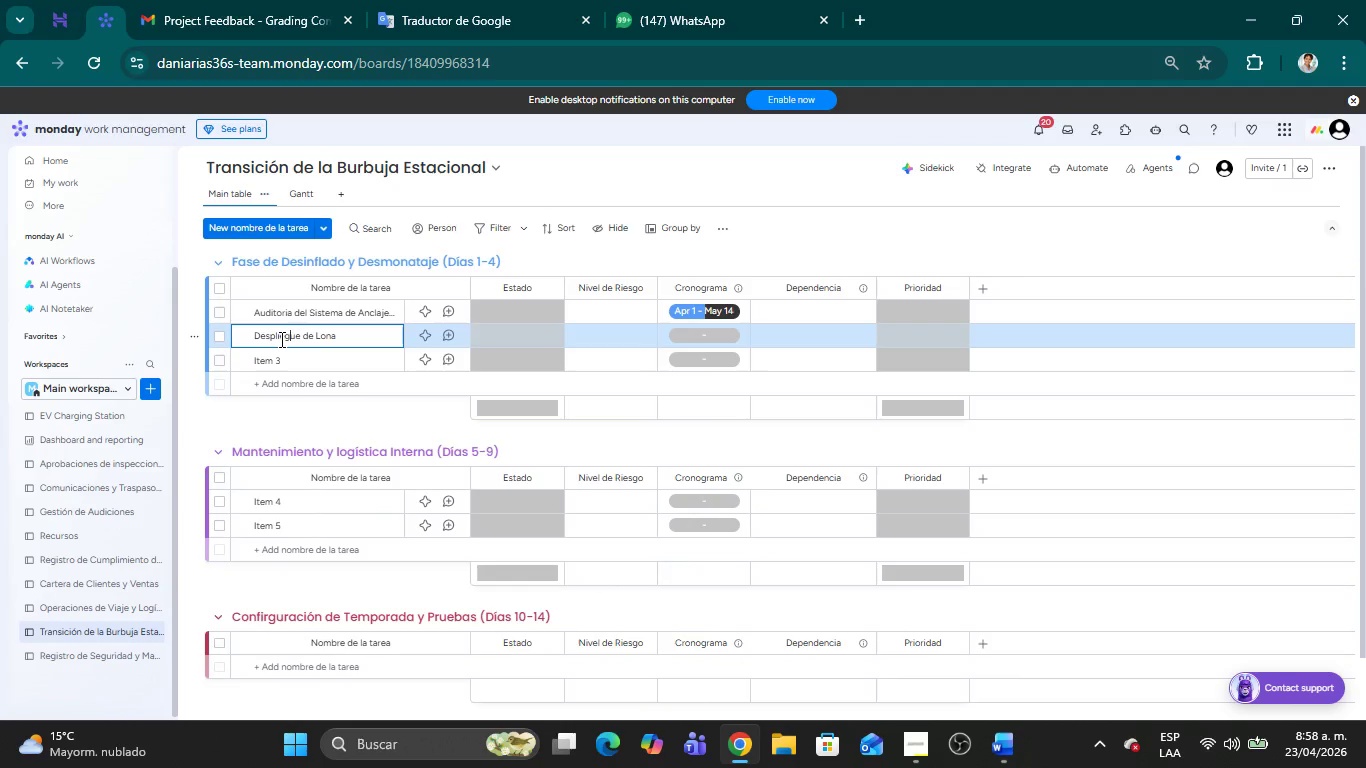 
key(ArrowRight)
 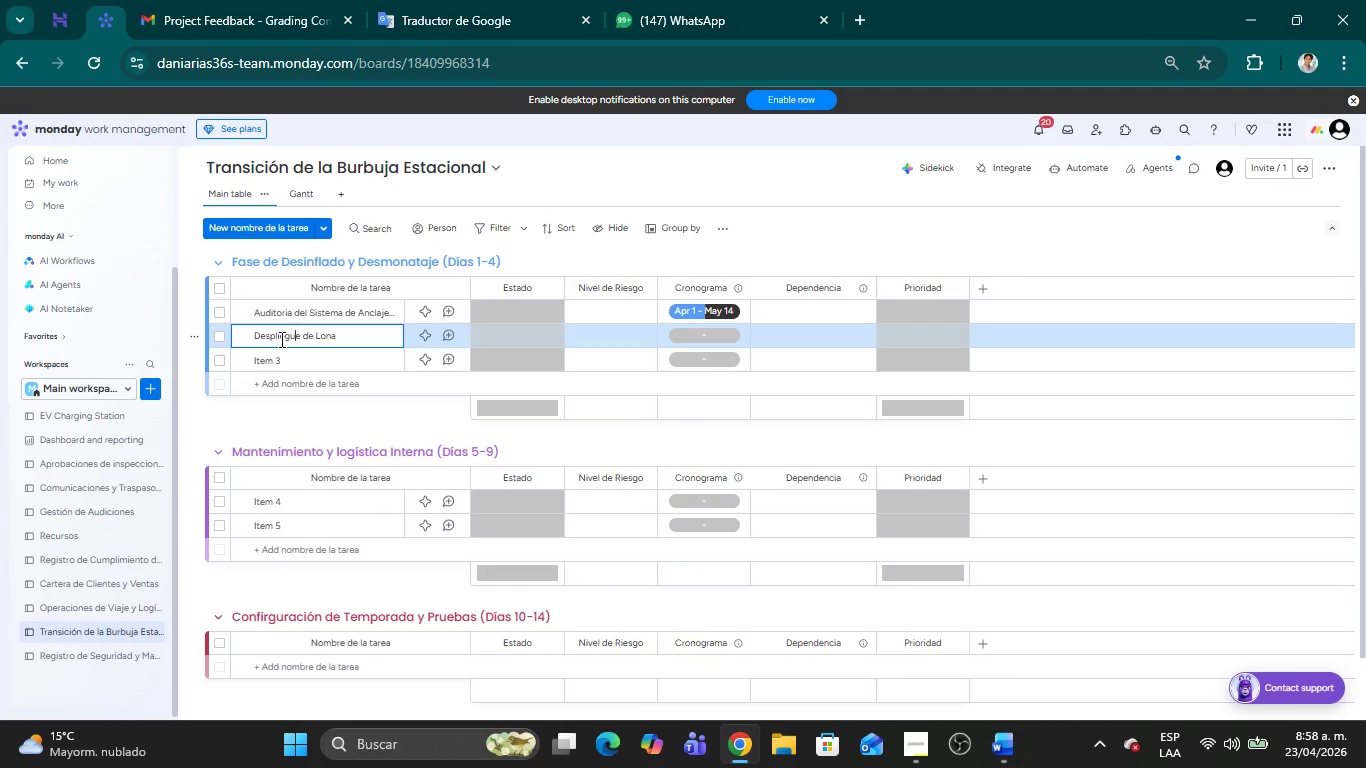 
key(ArrowRight)
 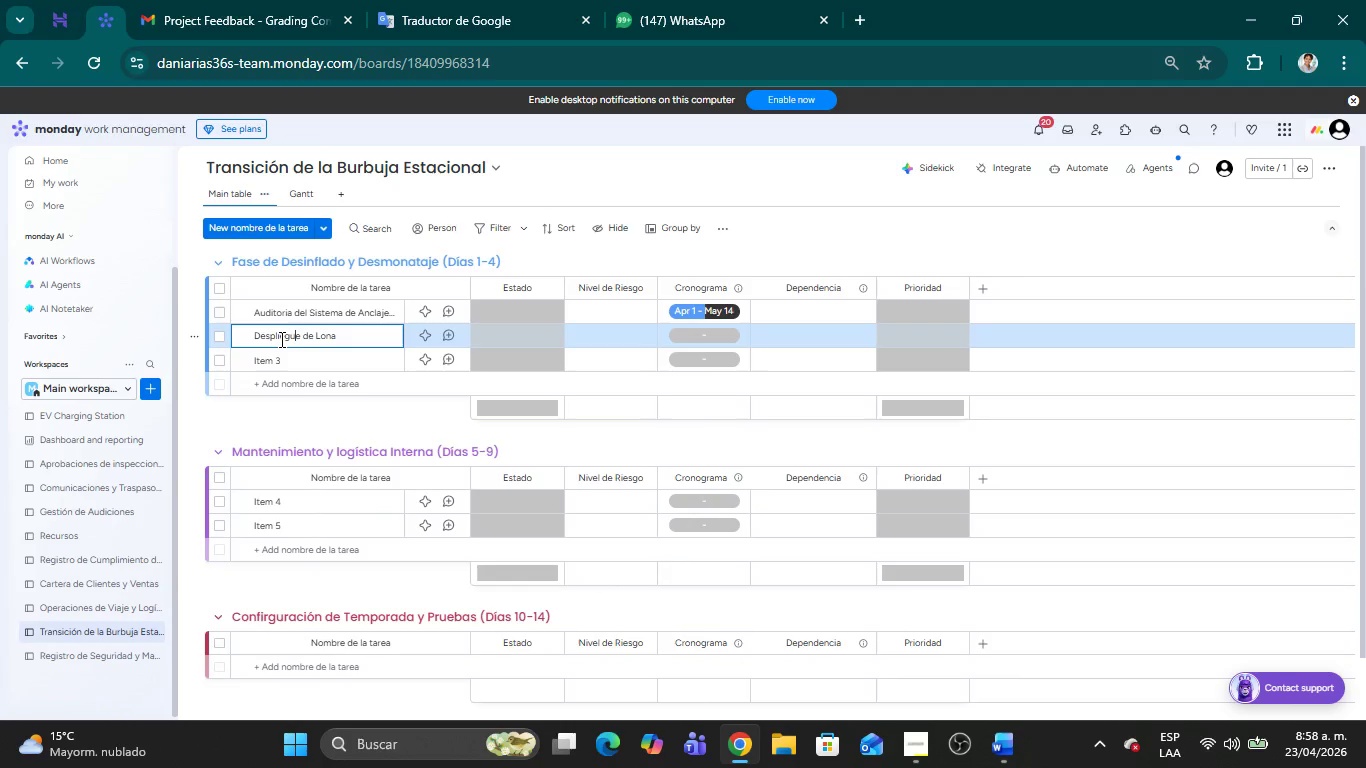 
key(ArrowRight)
 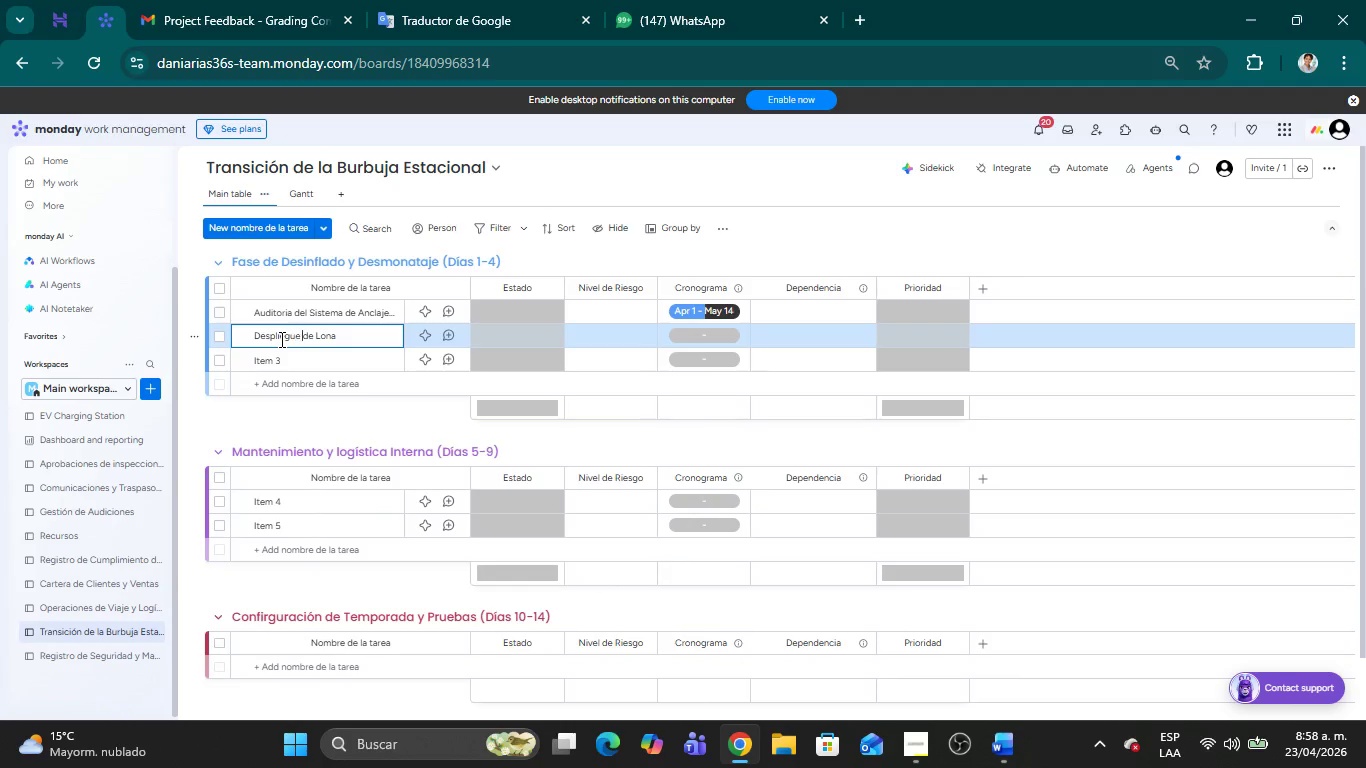 
key(ArrowRight)
 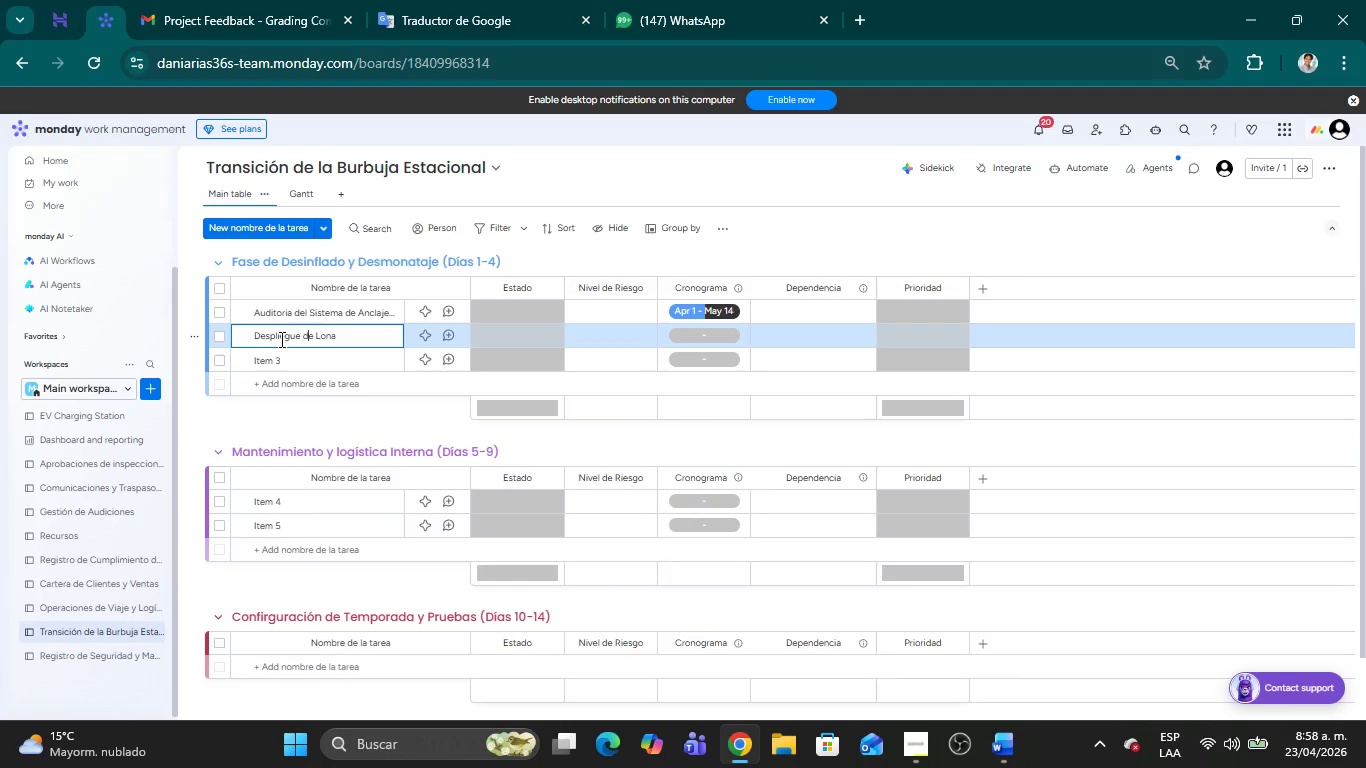 
key(ArrowRight)
 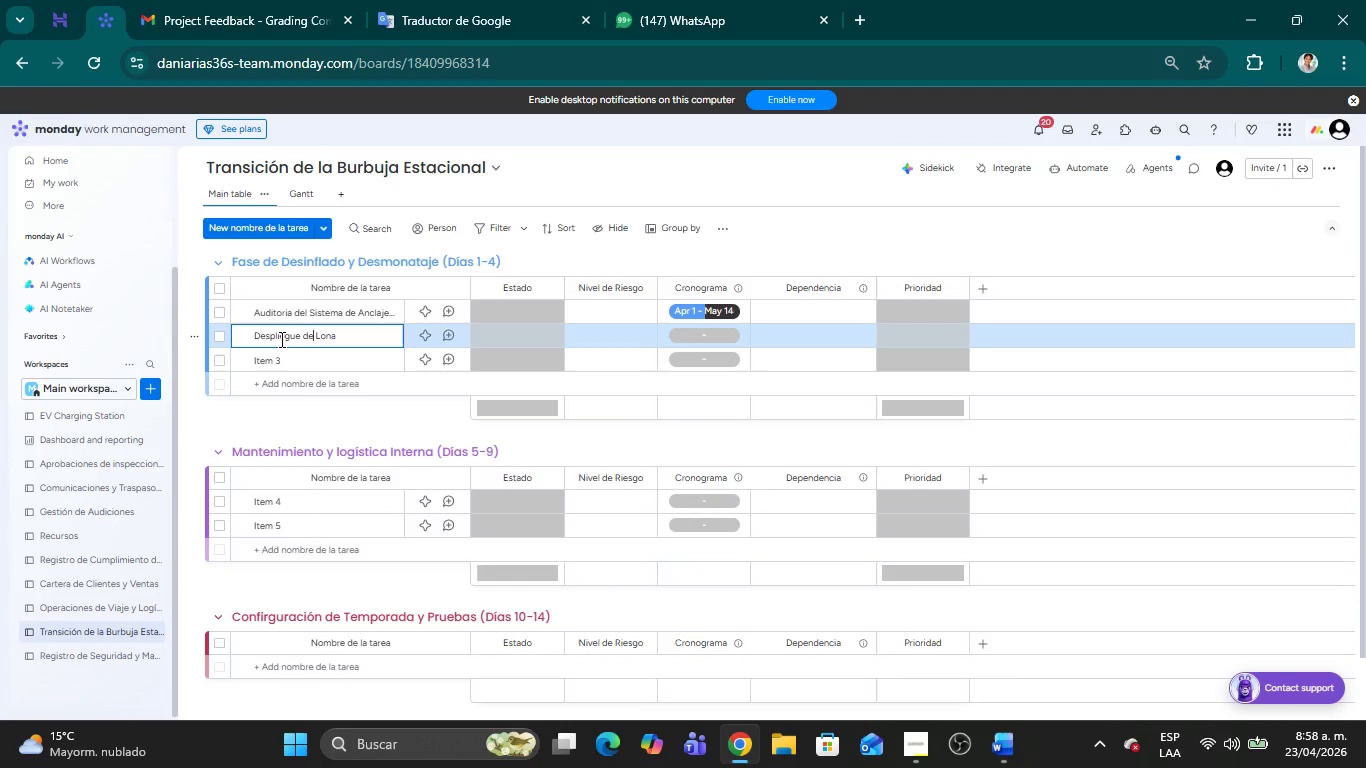 
key(ArrowRight)
 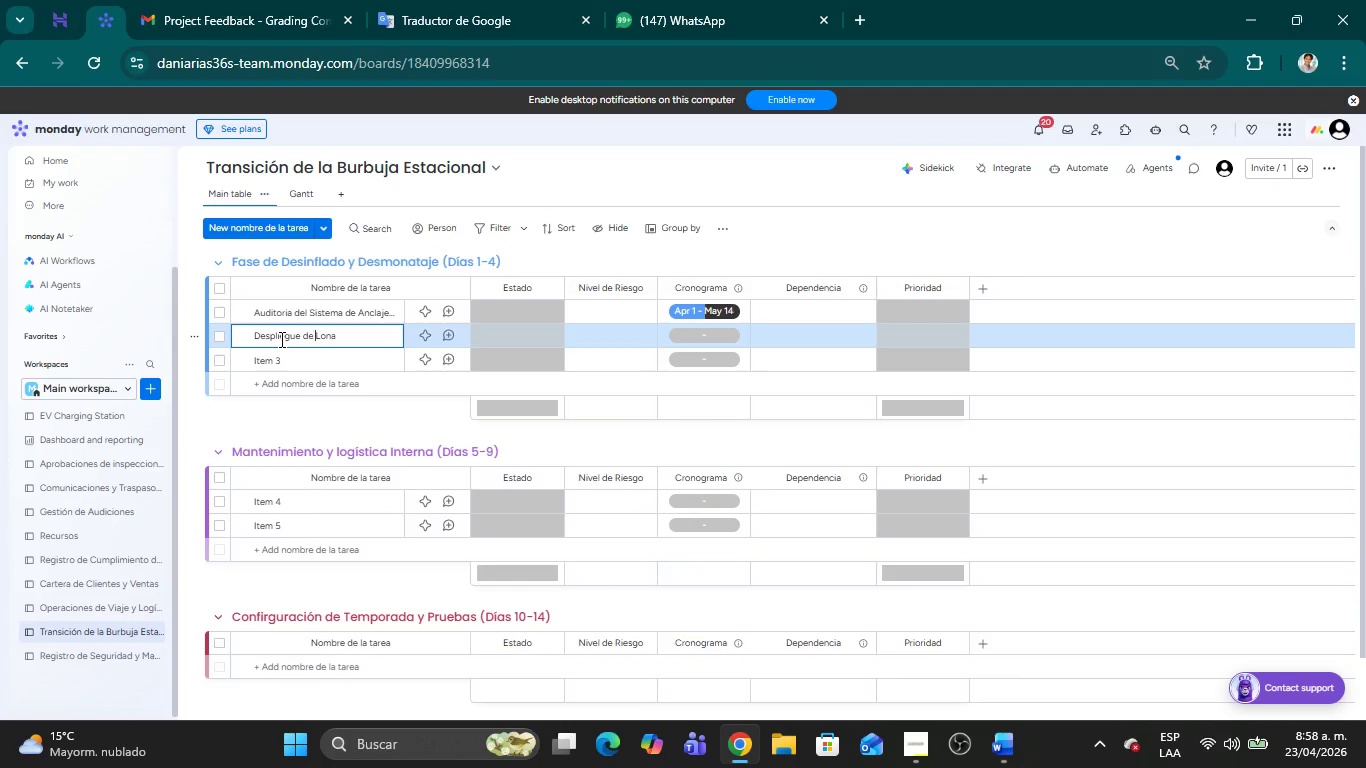 
key(ArrowRight)
 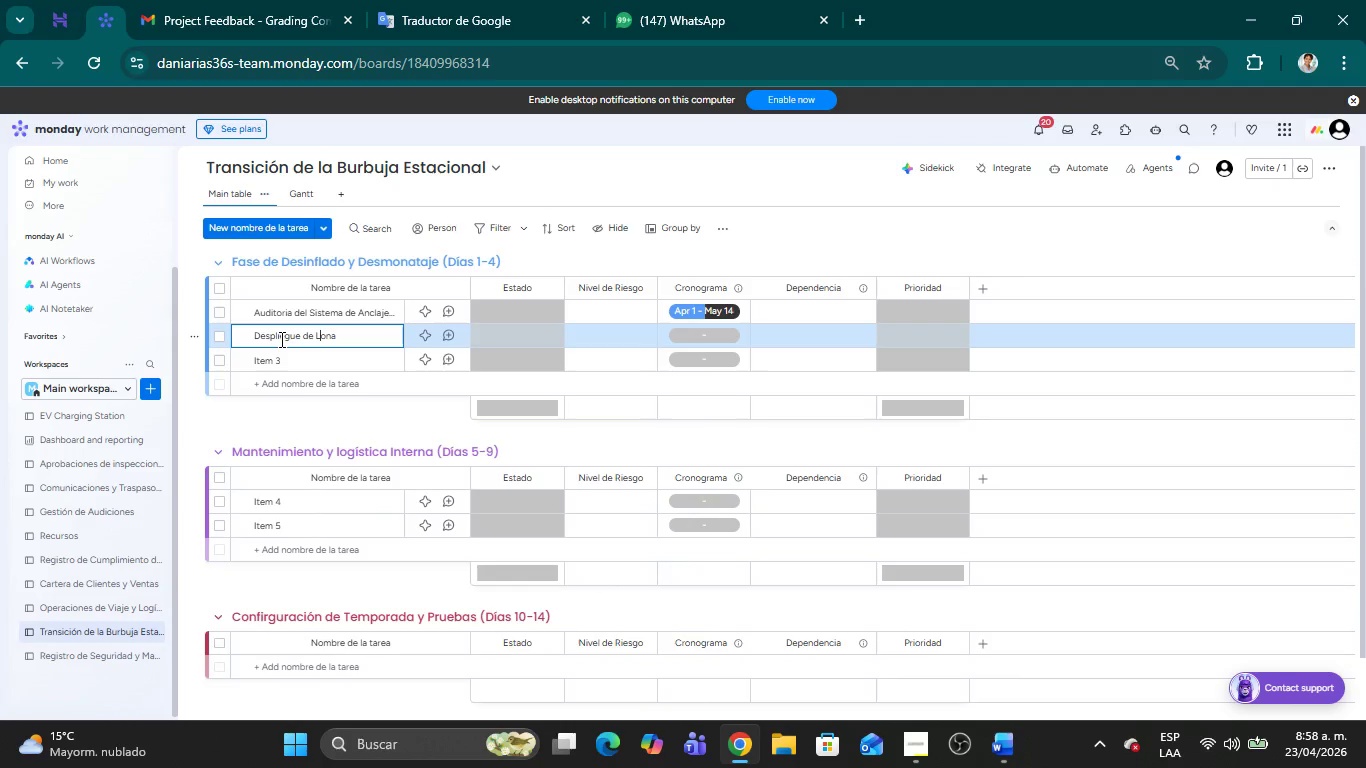 
key(ArrowRight)
 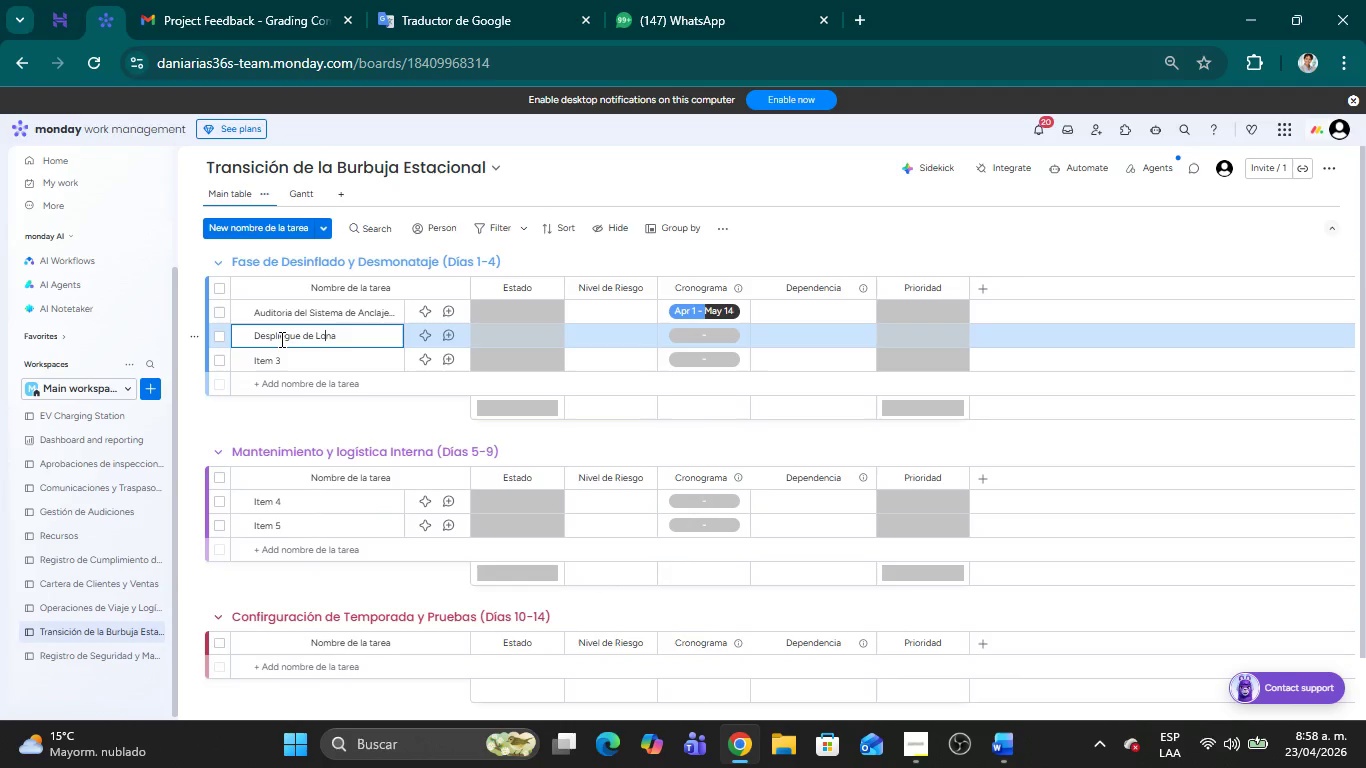 
key(ArrowRight)
 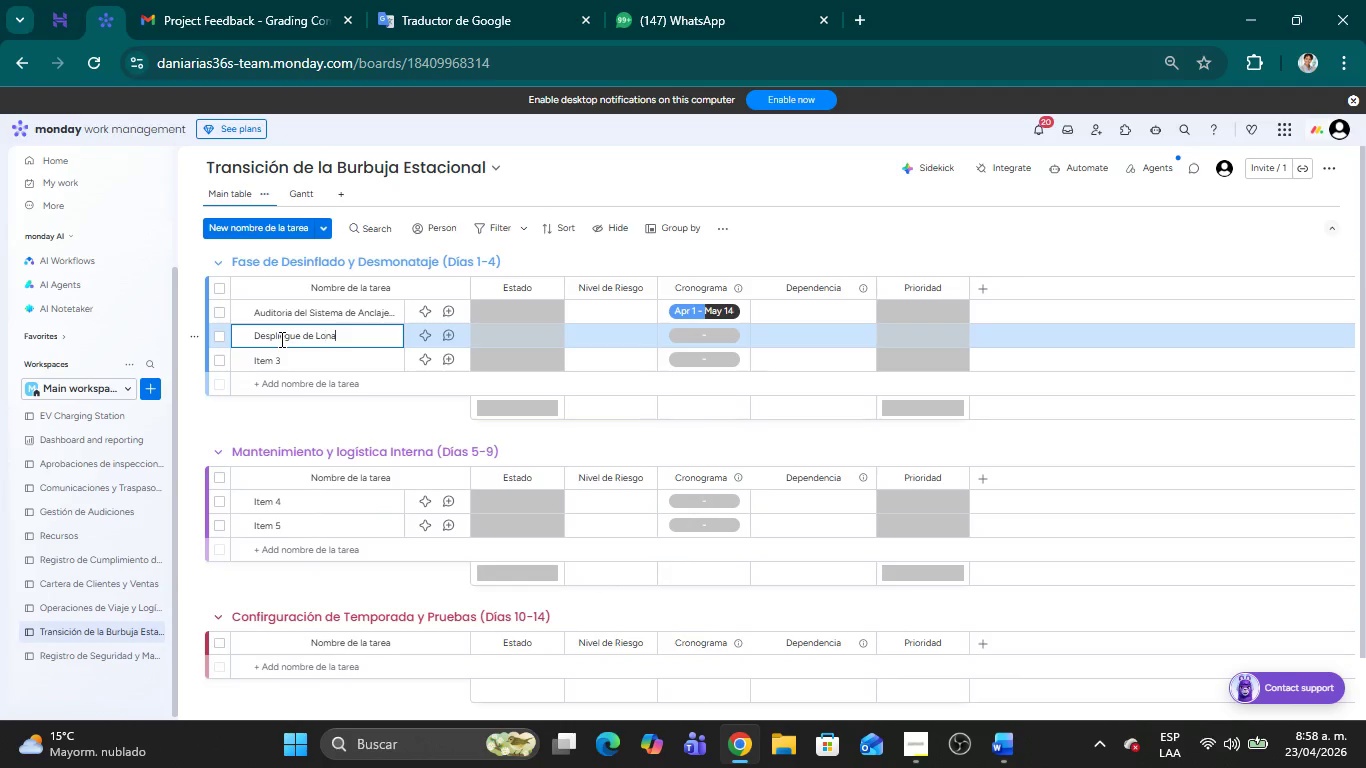 
key(ArrowRight)
 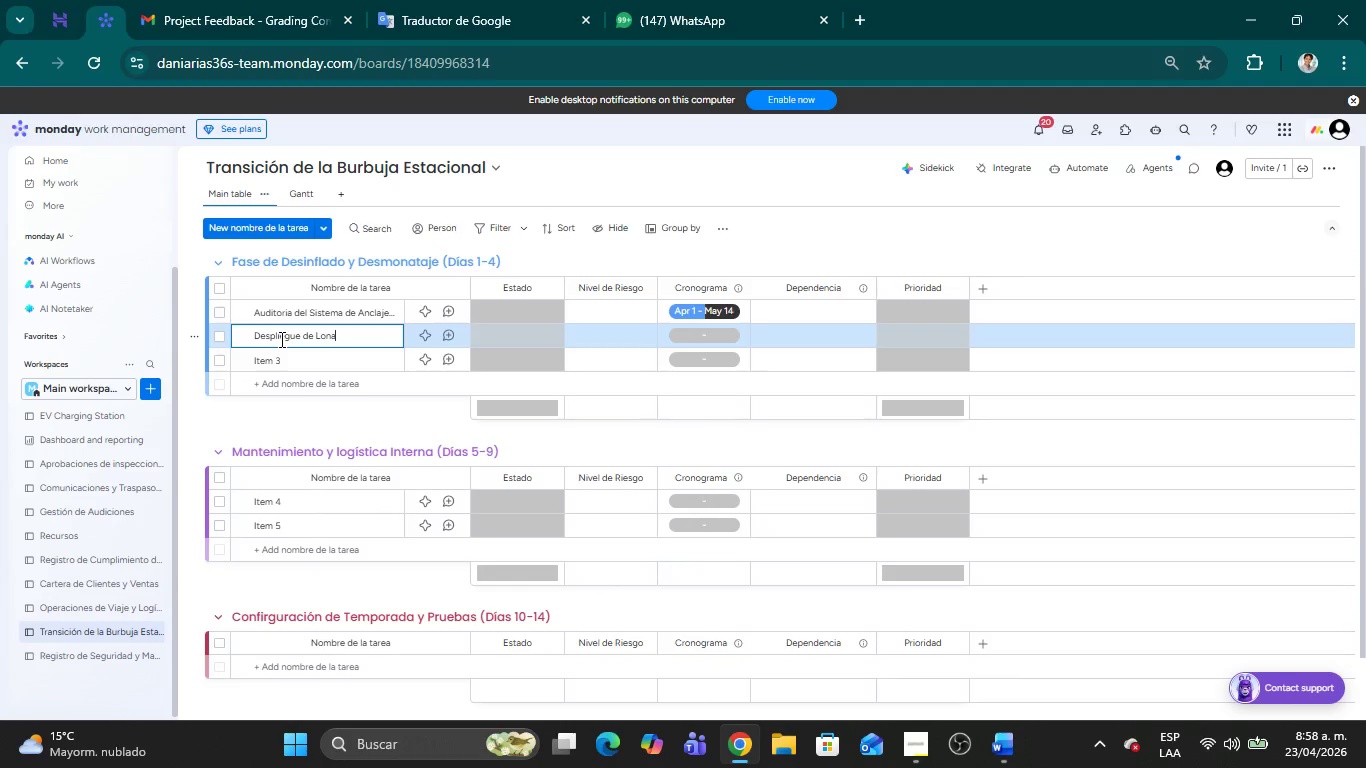 
key(ArrowRight)
 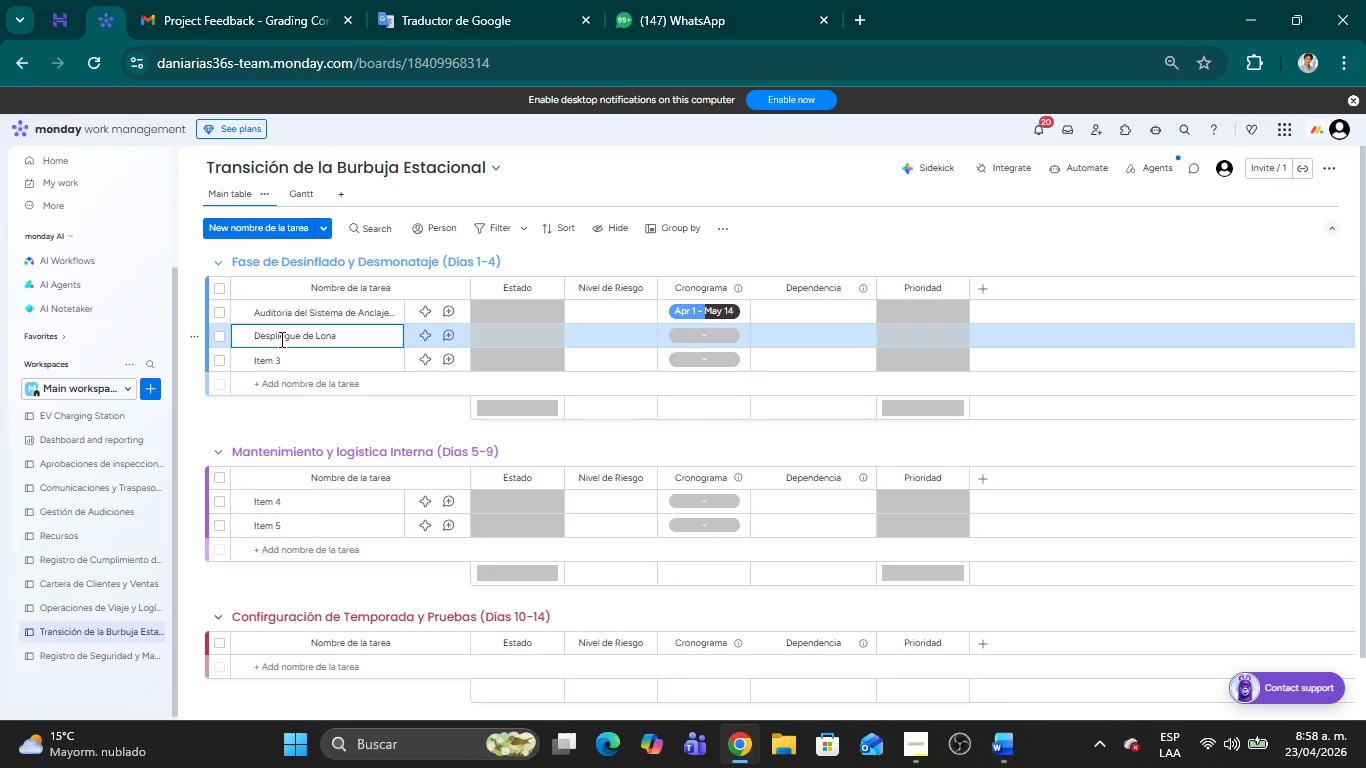 
type(de la C;upula Presurizada)
 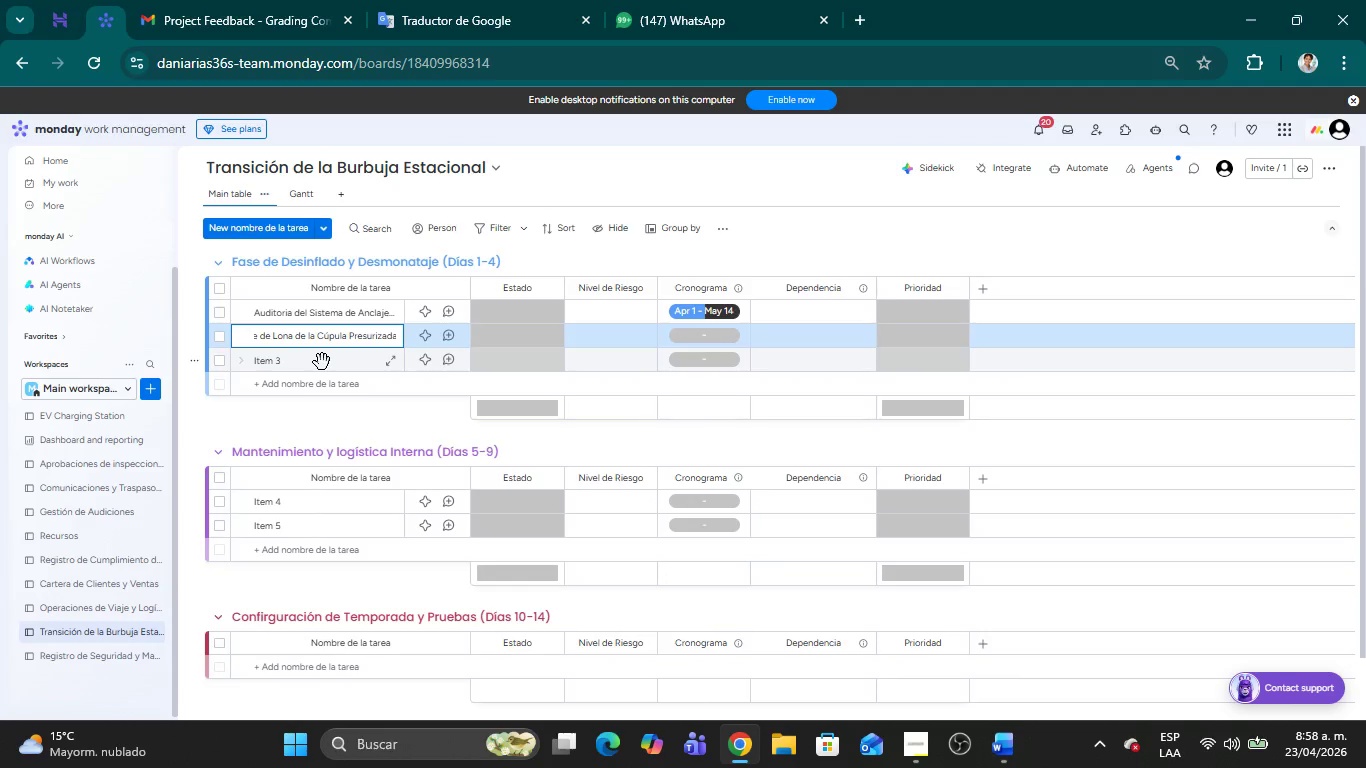 
left_click([287, 367])
 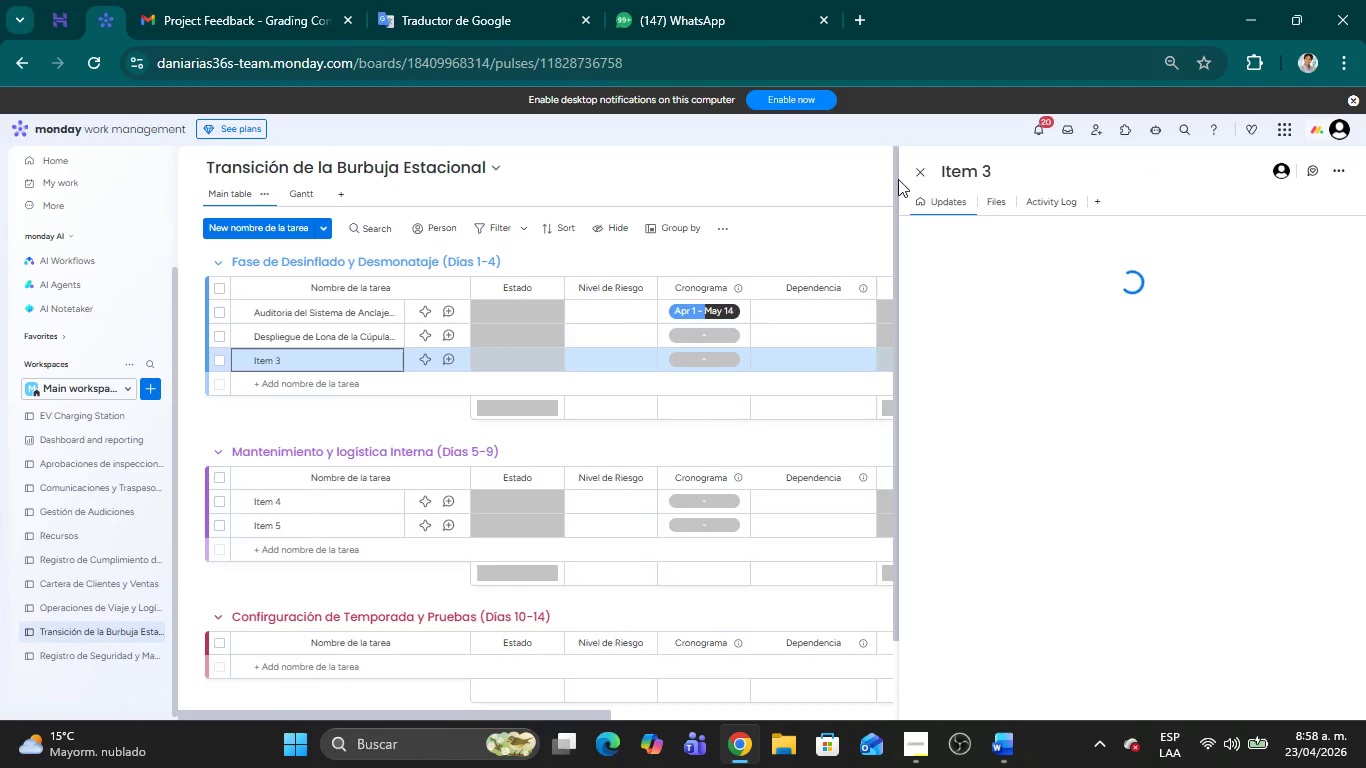 
left_click([913, 174])
 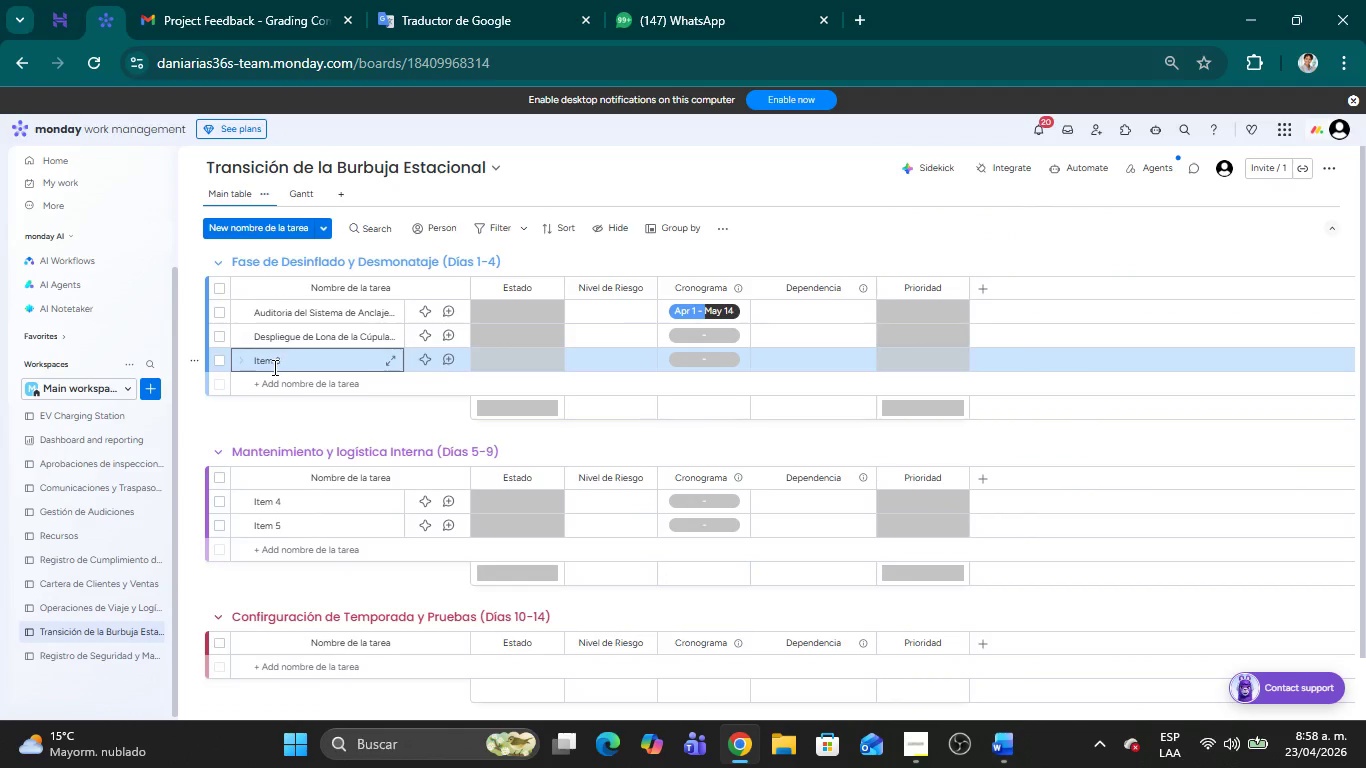 
left_click([273, 360])
 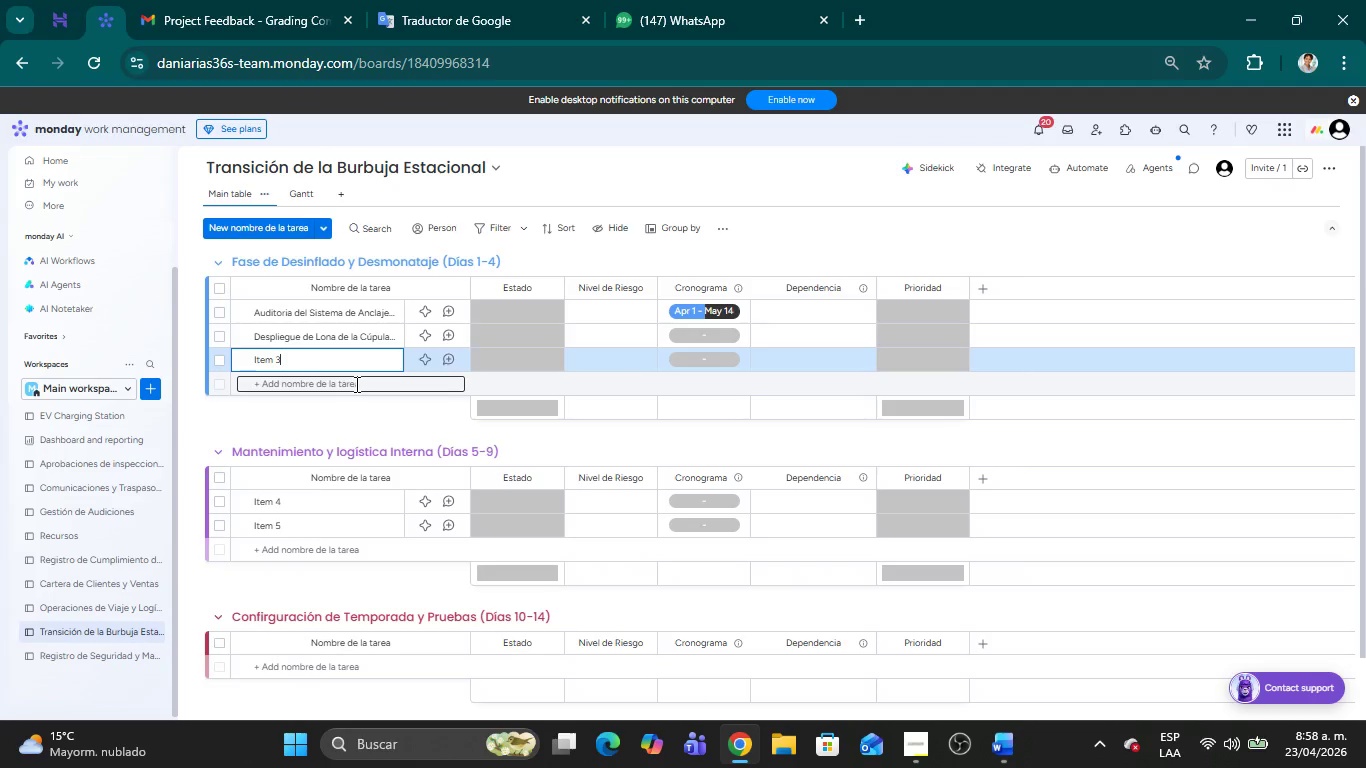 
key(Backspace)
 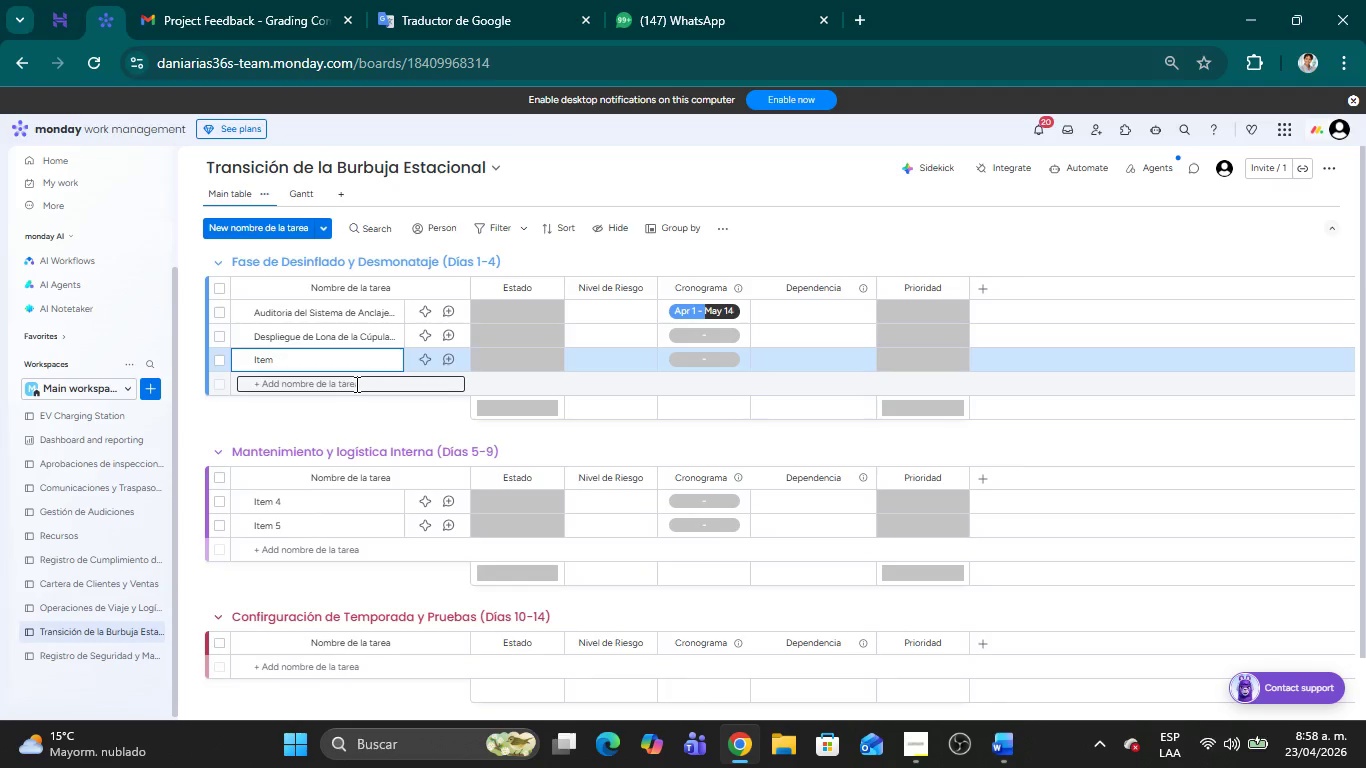 
key(Backspace)
 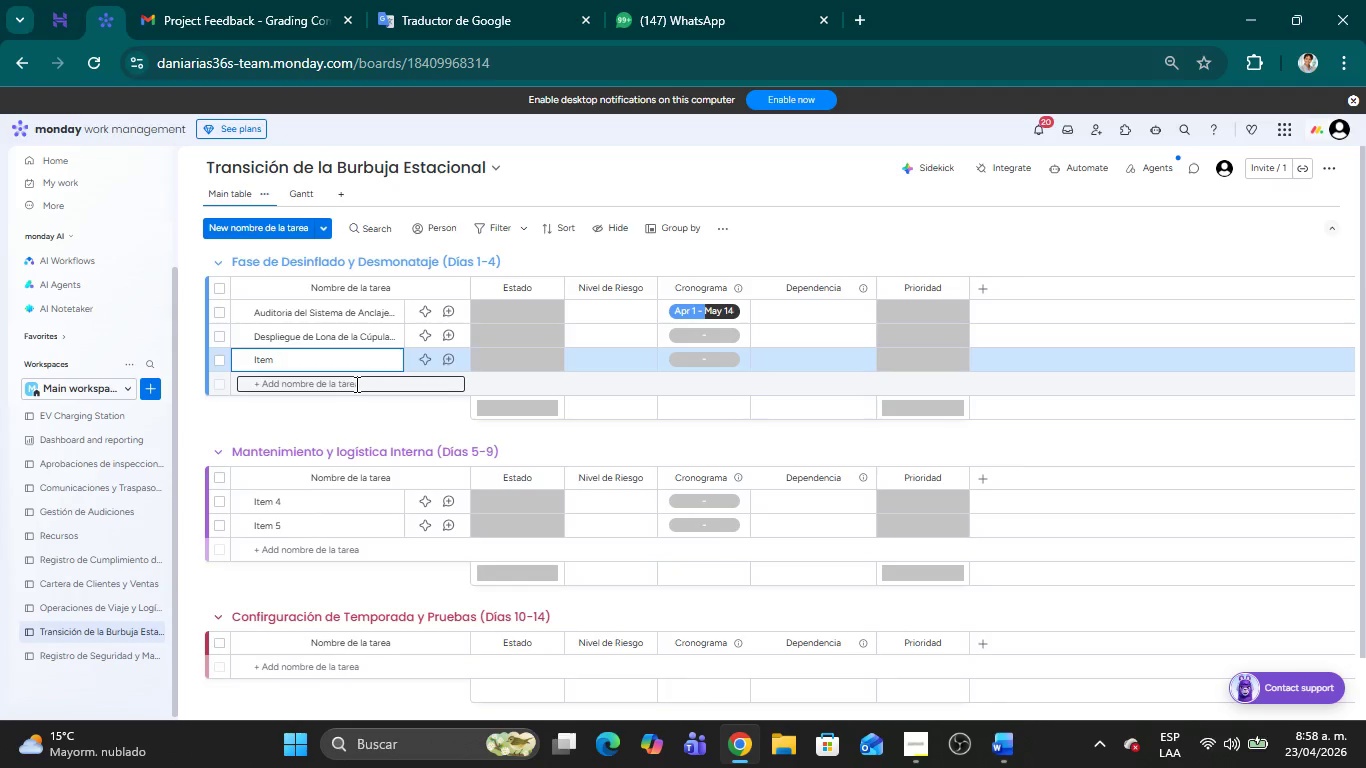 
key(Backspace)
 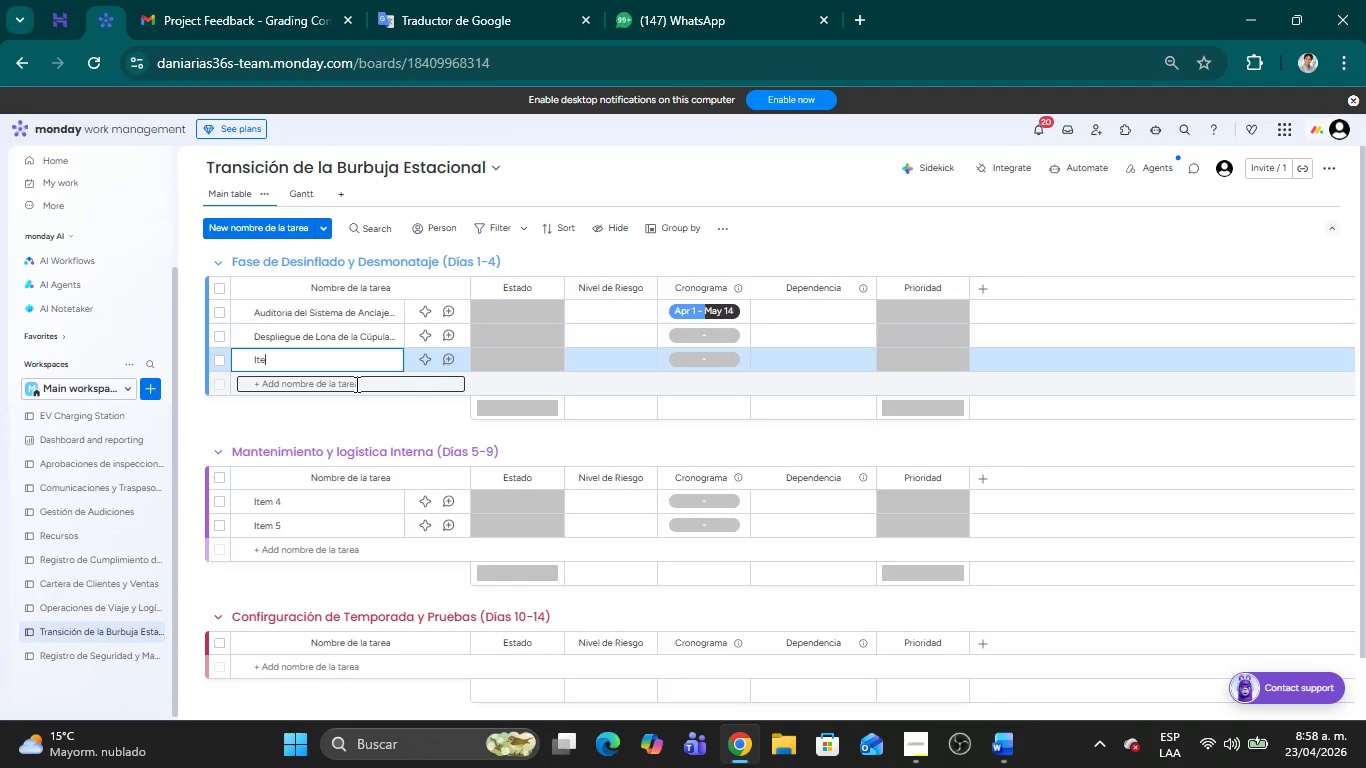 
key(Backspace)
 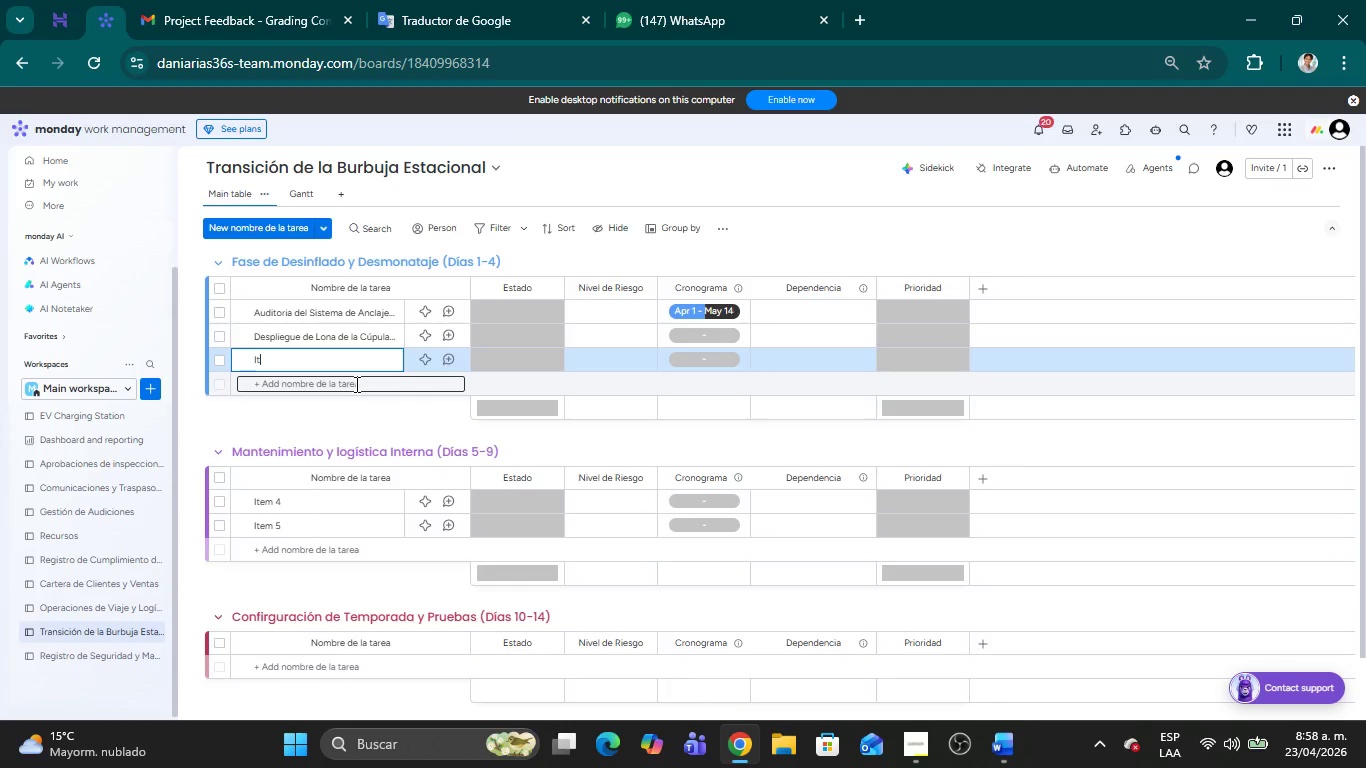 
key(Backspace)
 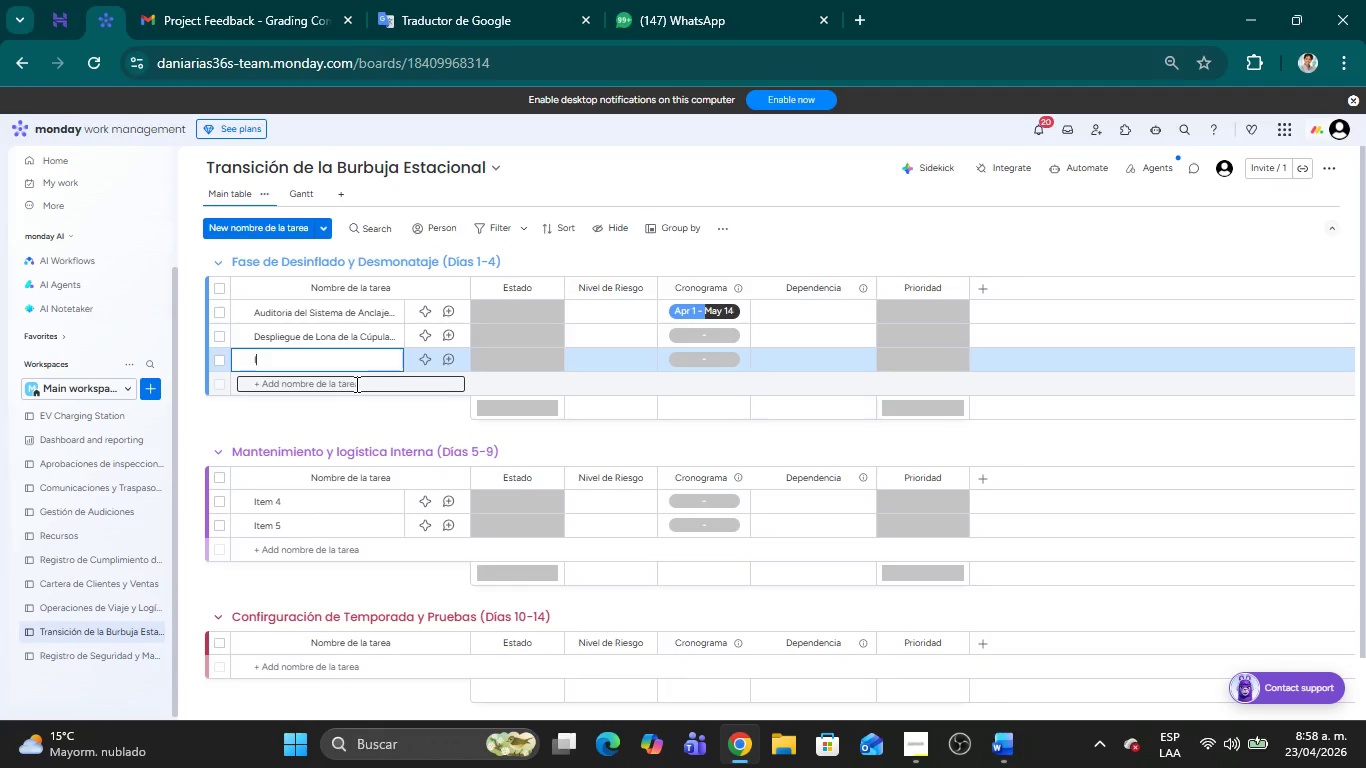 
key(Backspace)
 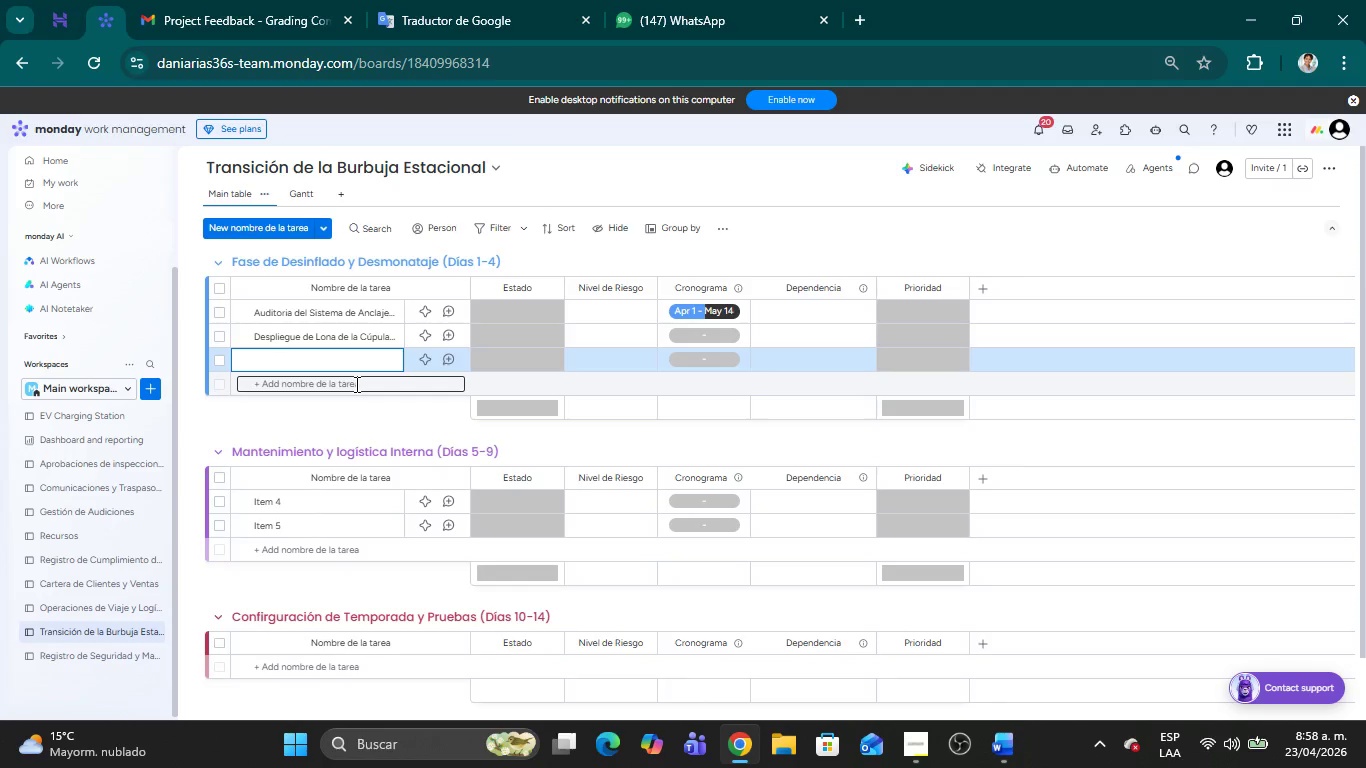 
wait(9.34)
 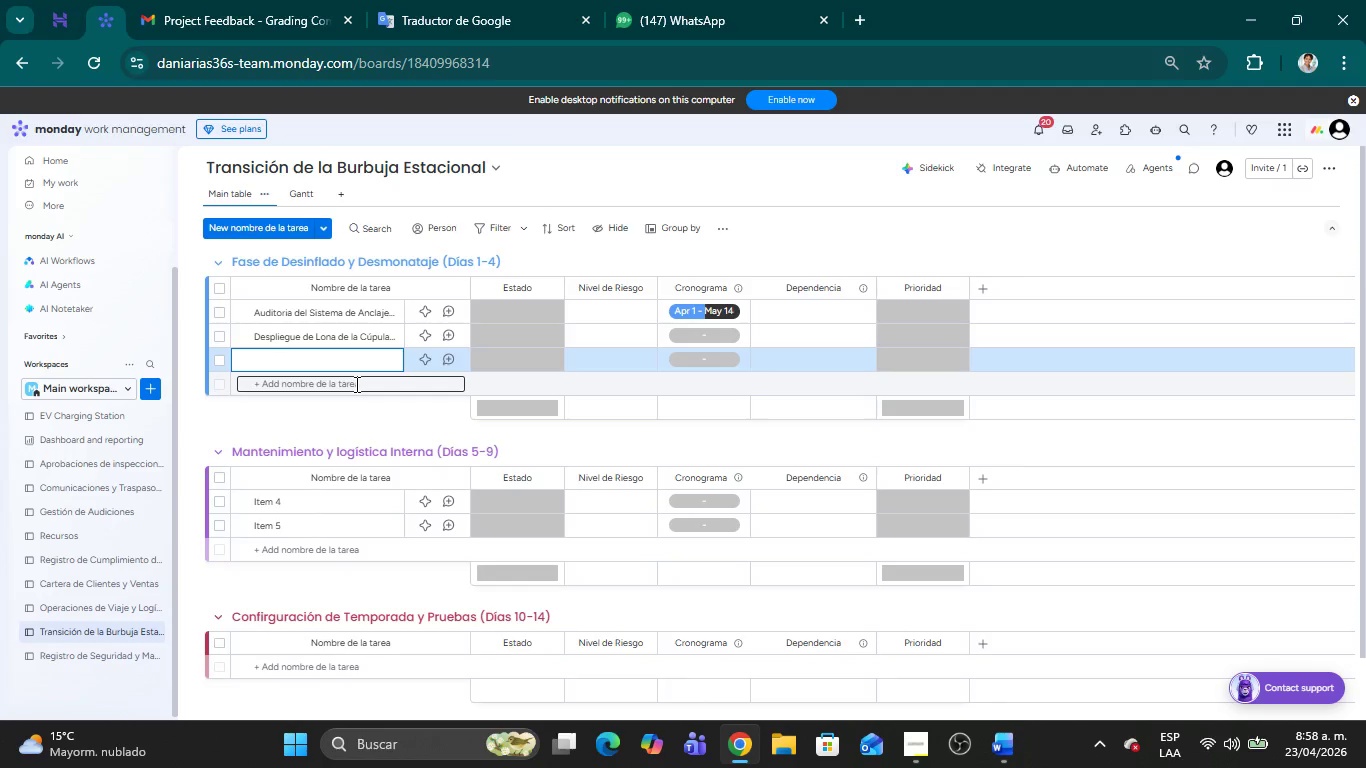 
type(Conexi;on de Ventiladores )
 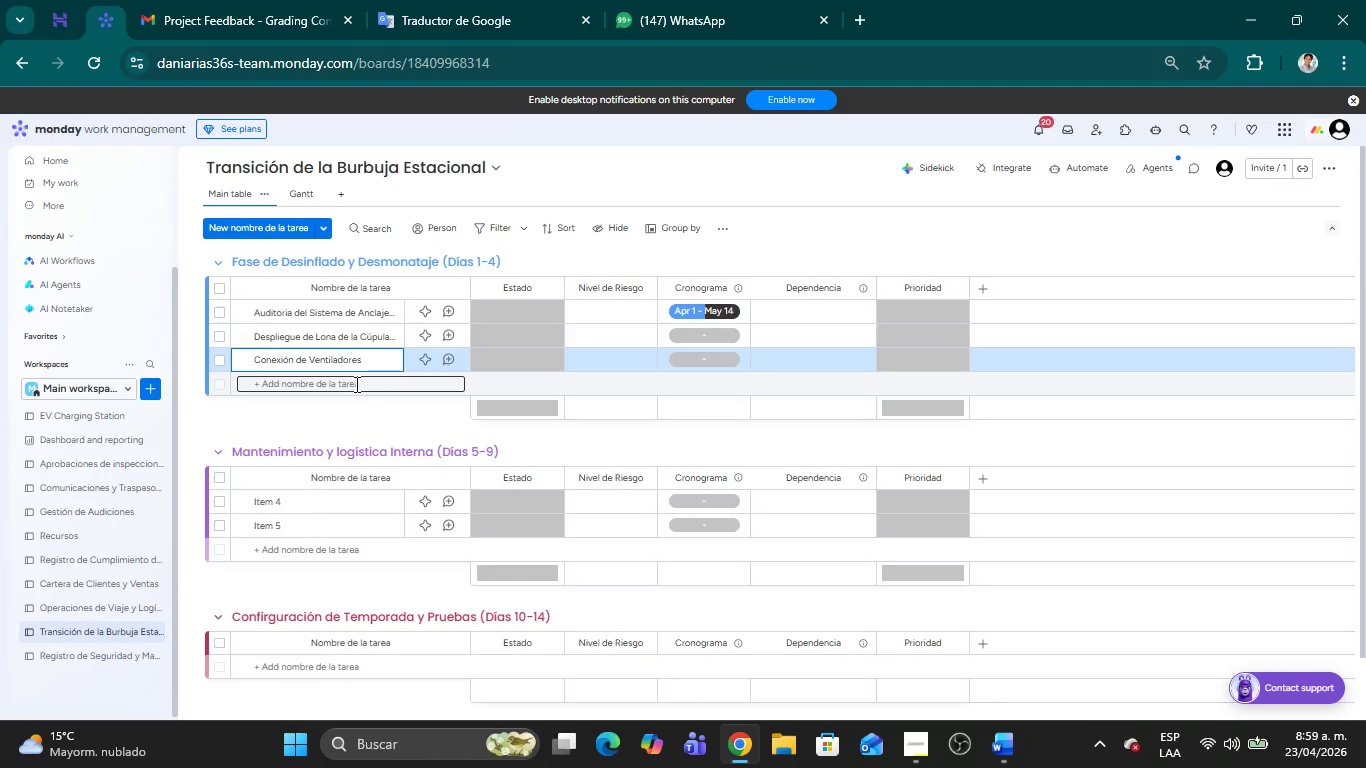 
wait(5.47)
 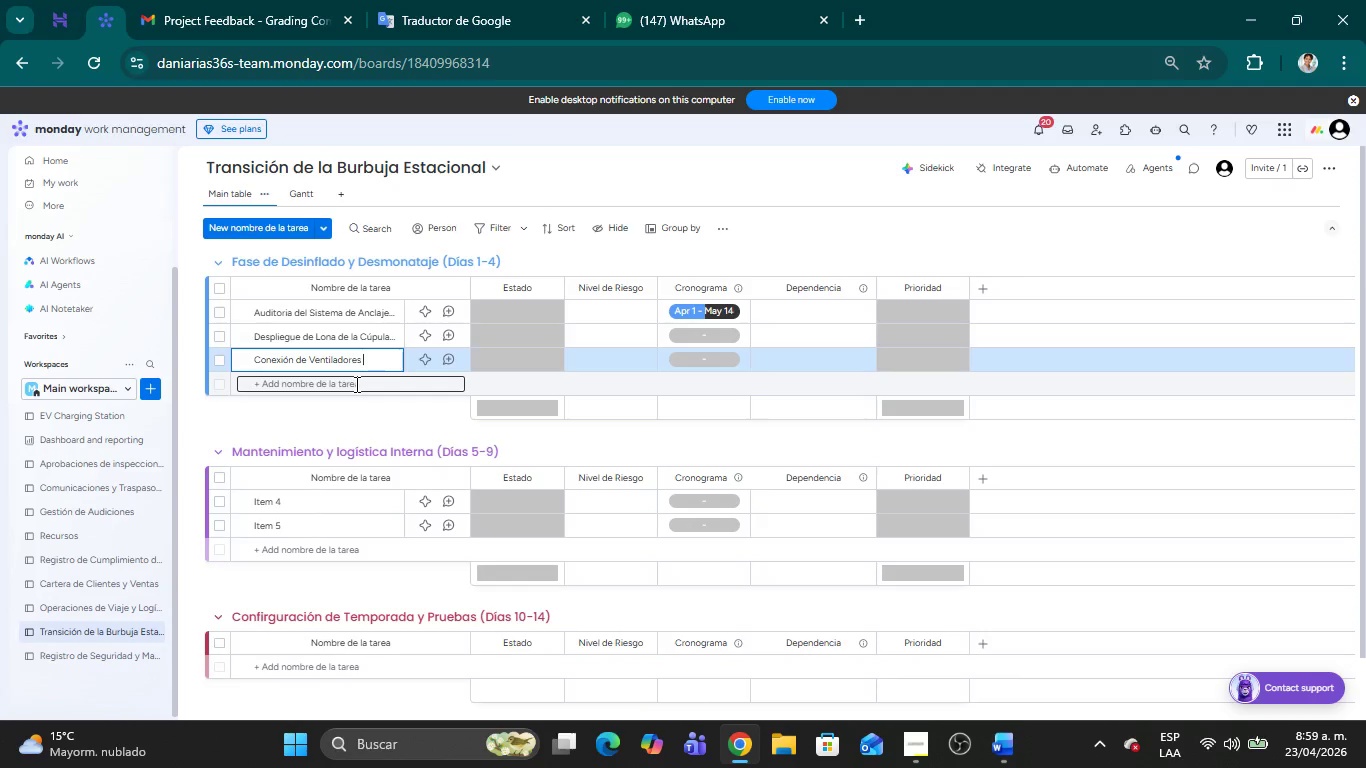 
type(de Inflada )
 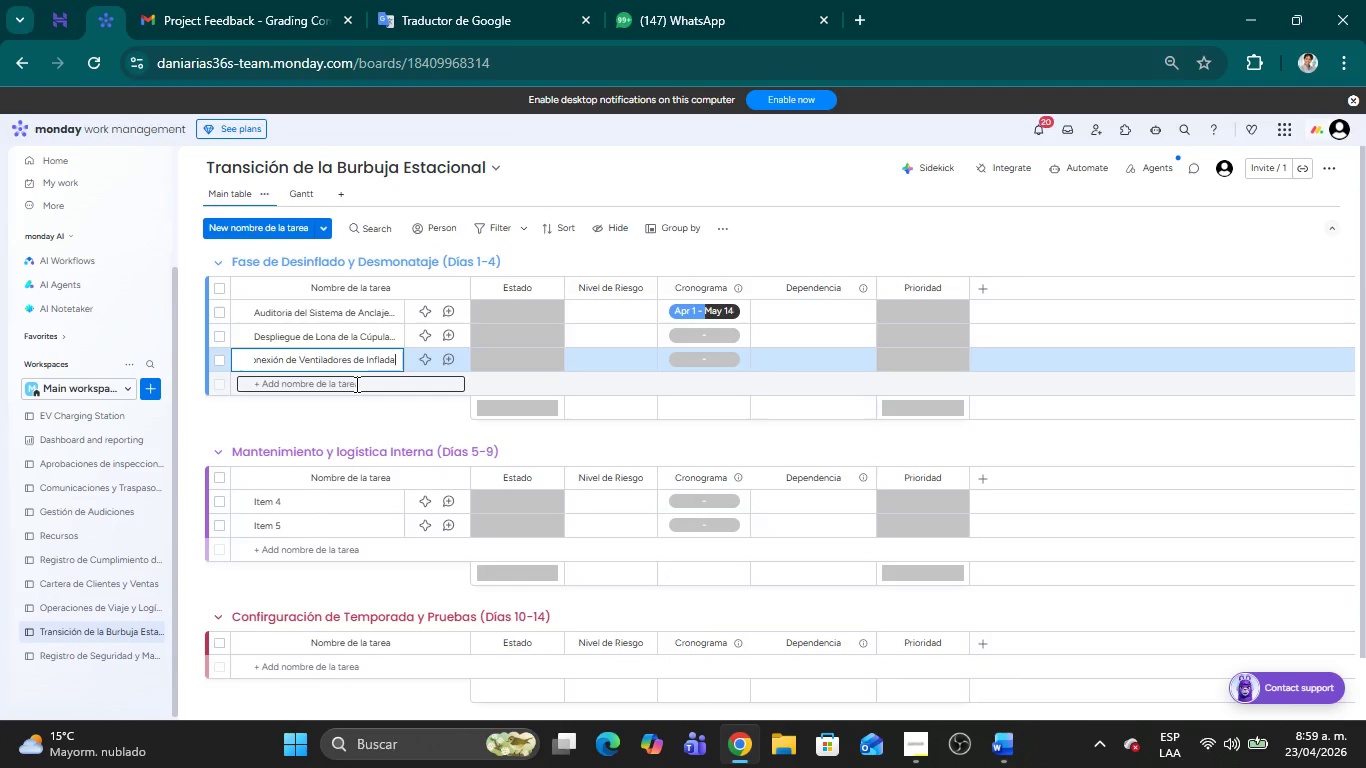 
key(Backspace)
key(Backspace)
type(o Primario)
 